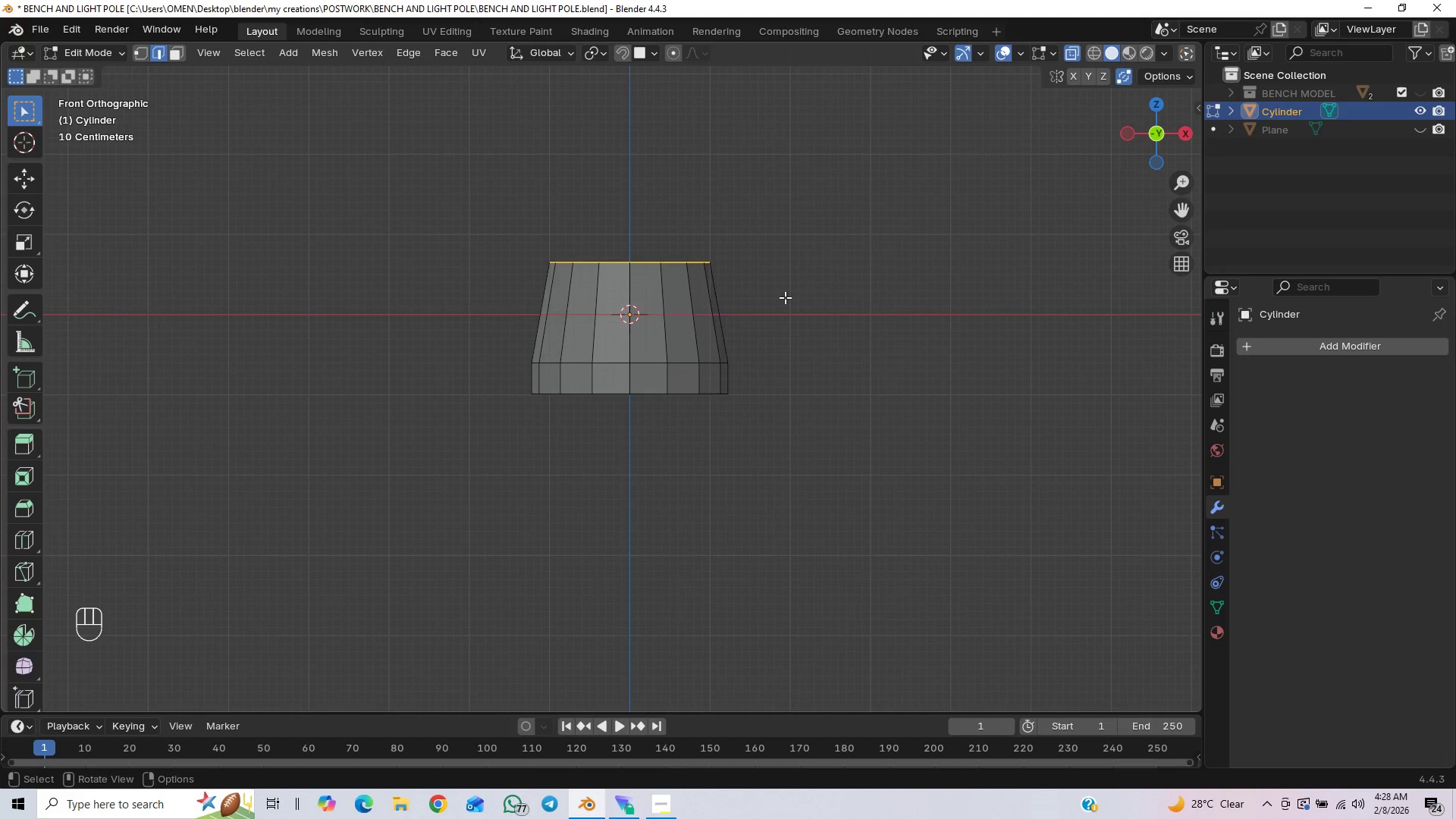 
key(E)
 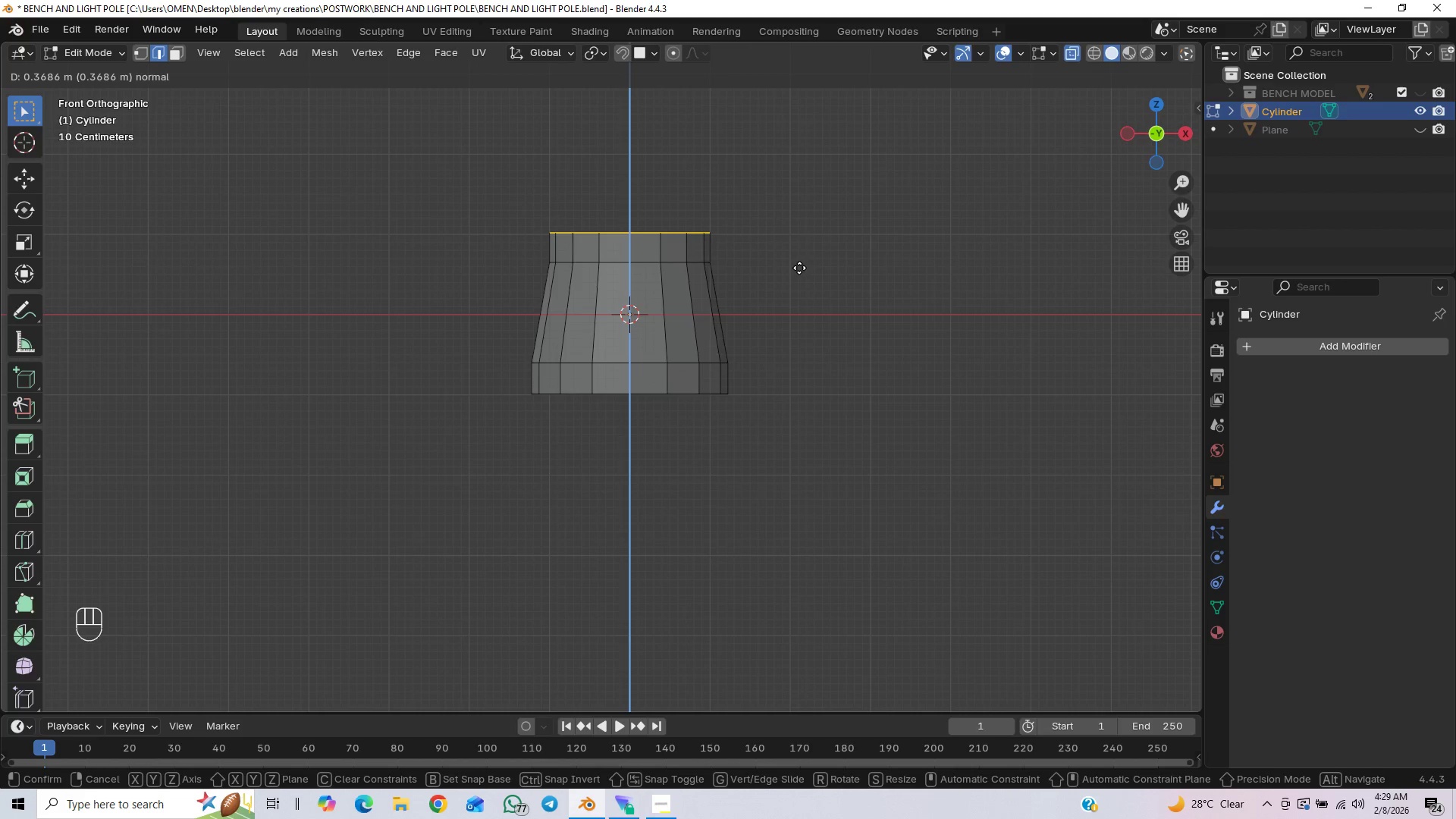 
wait(7.64)
 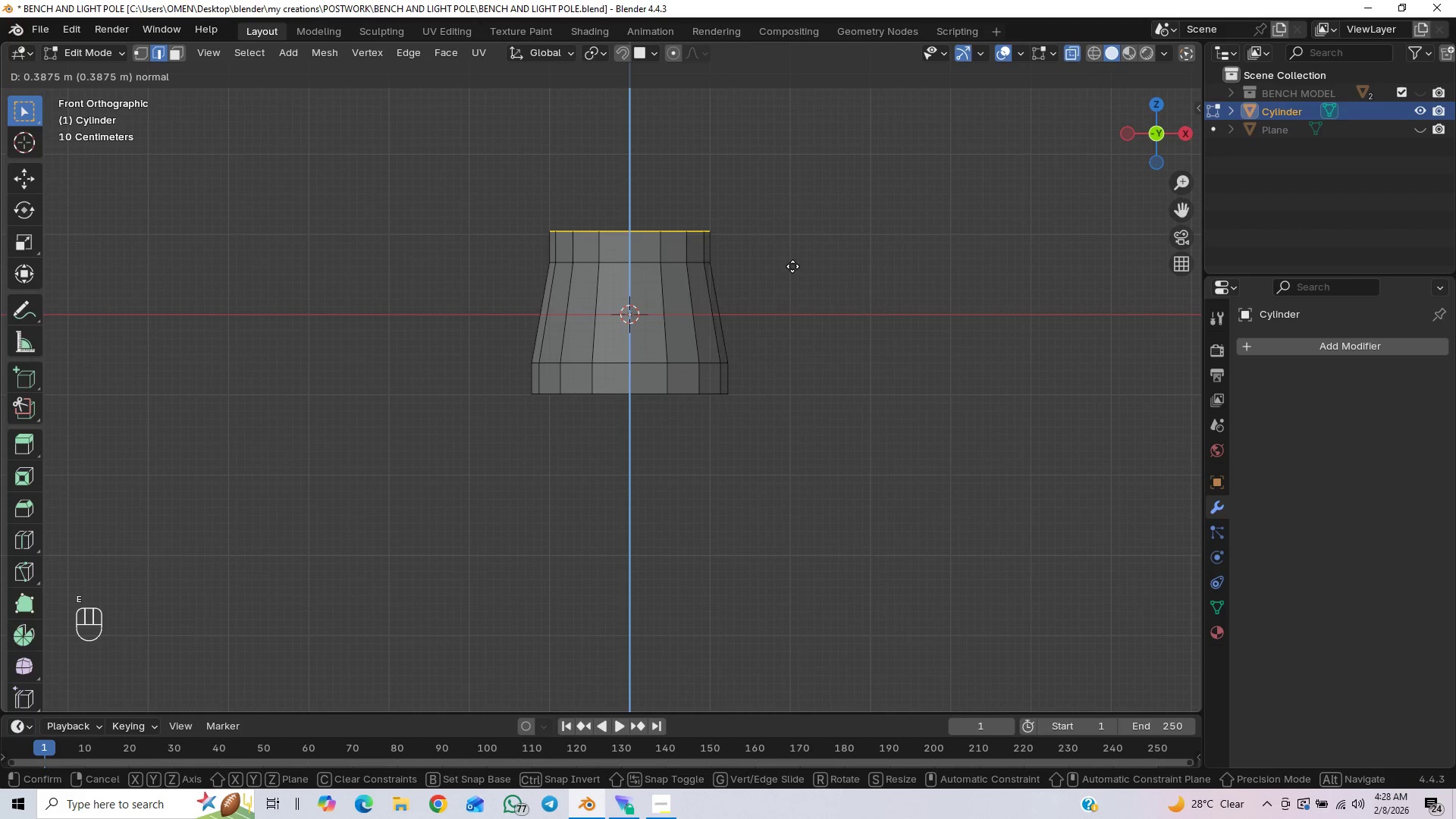 
right_click([817, 280])
 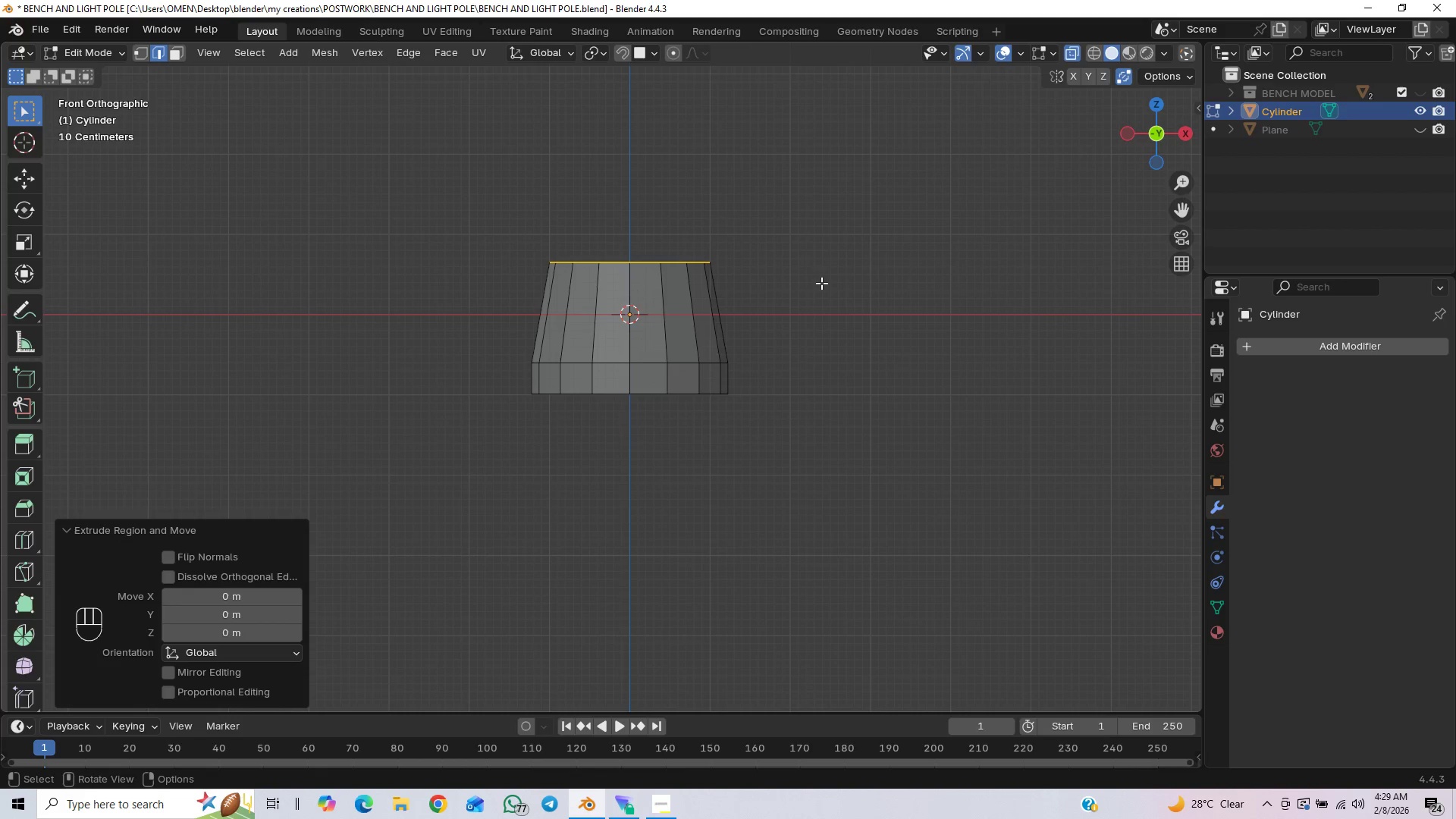 
key(Control+Z)
 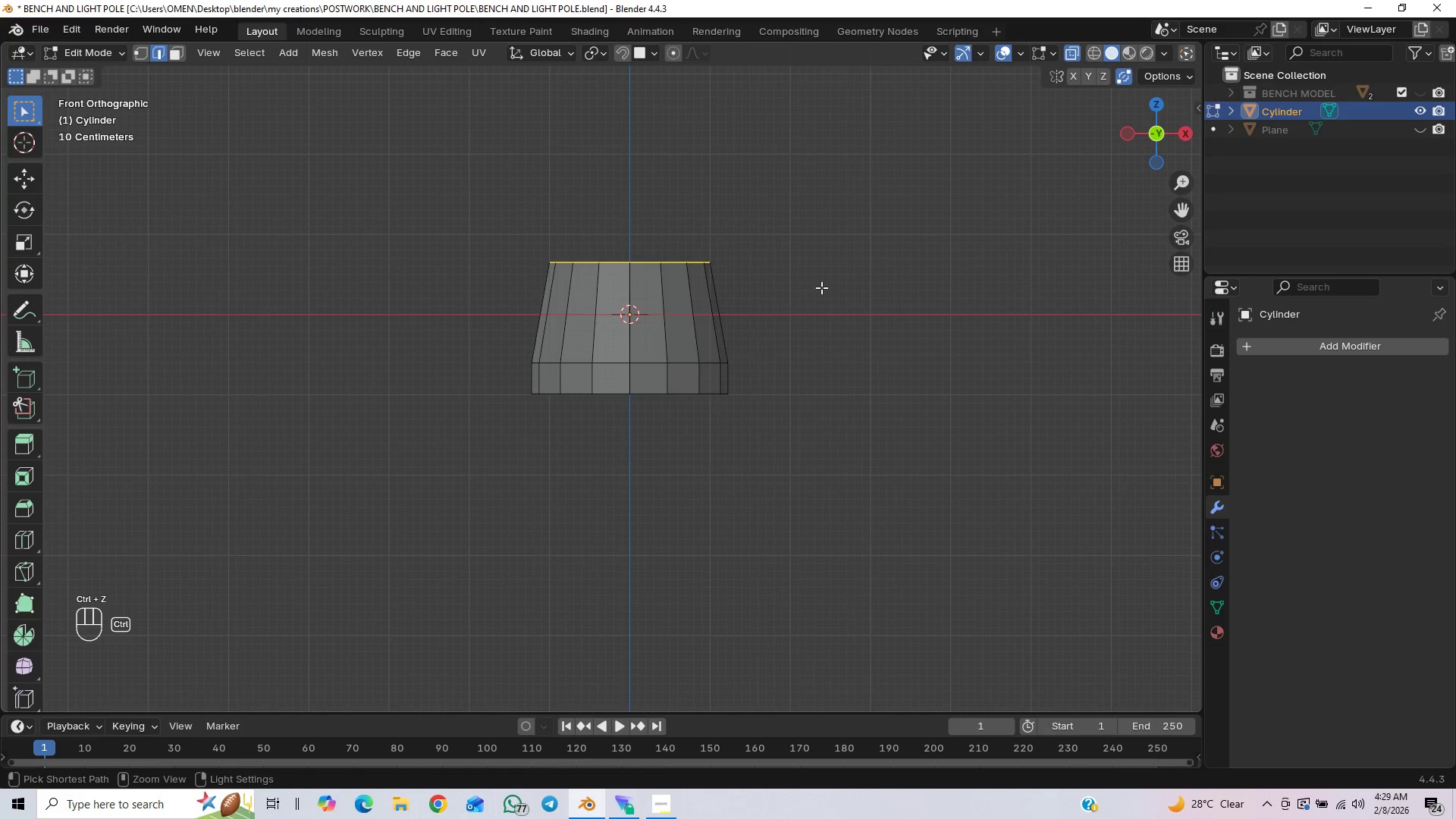 
key(Control+Z)
 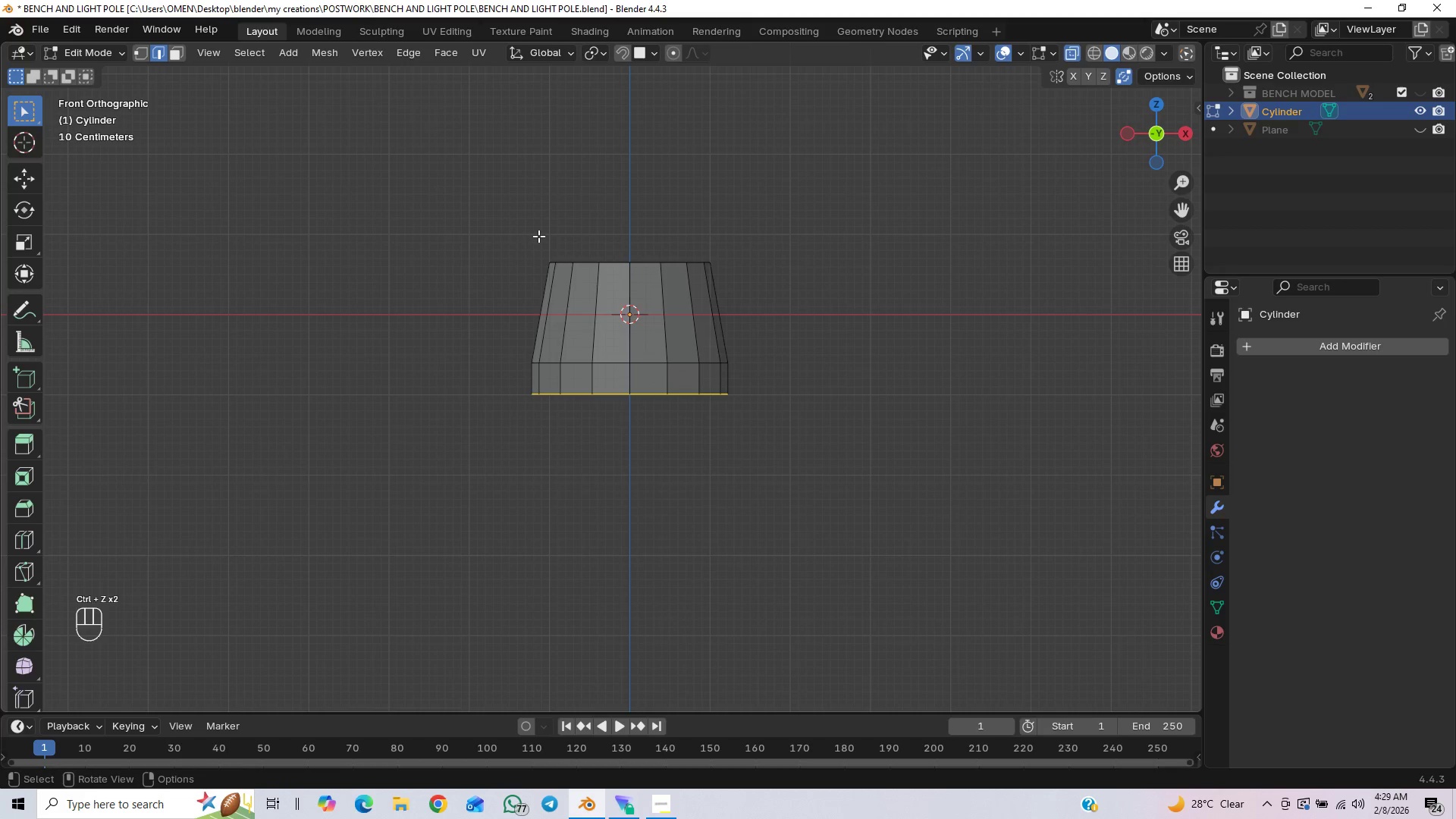 
left_click_drag(start_coordinate=[471, 177], to_coordinate=[811, 282])
 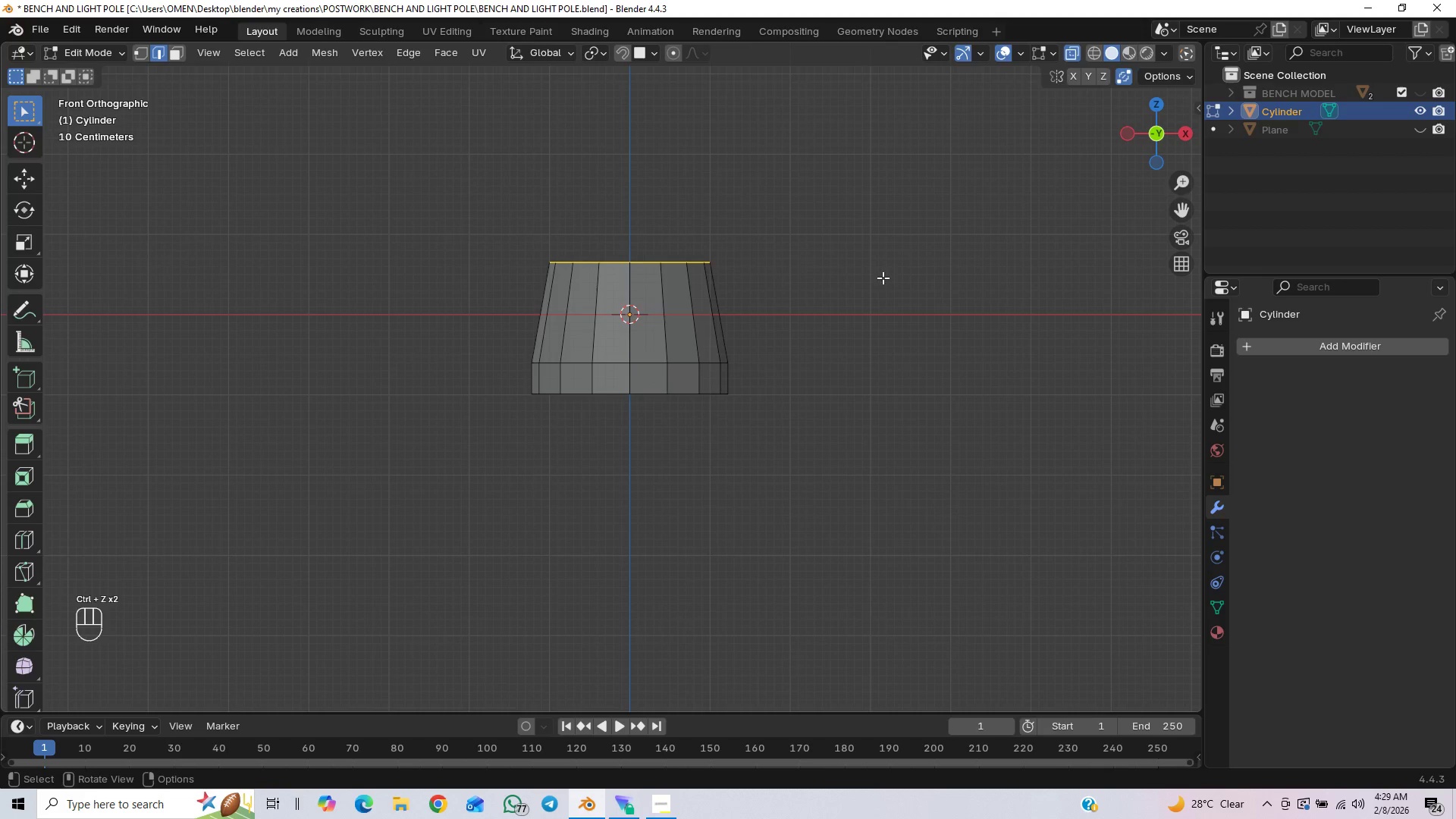 
key(S)
 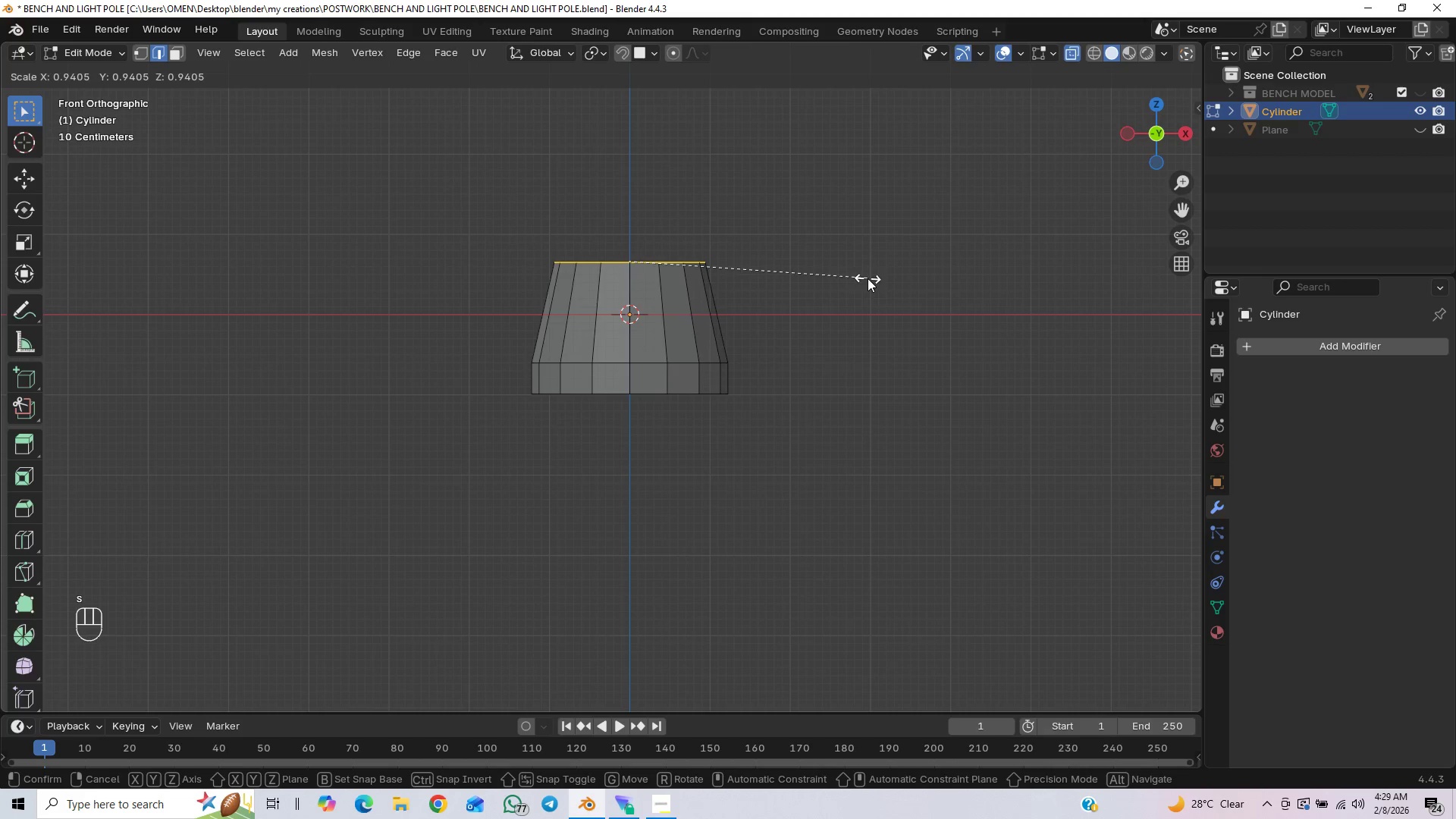 
left_click([868, 278])
 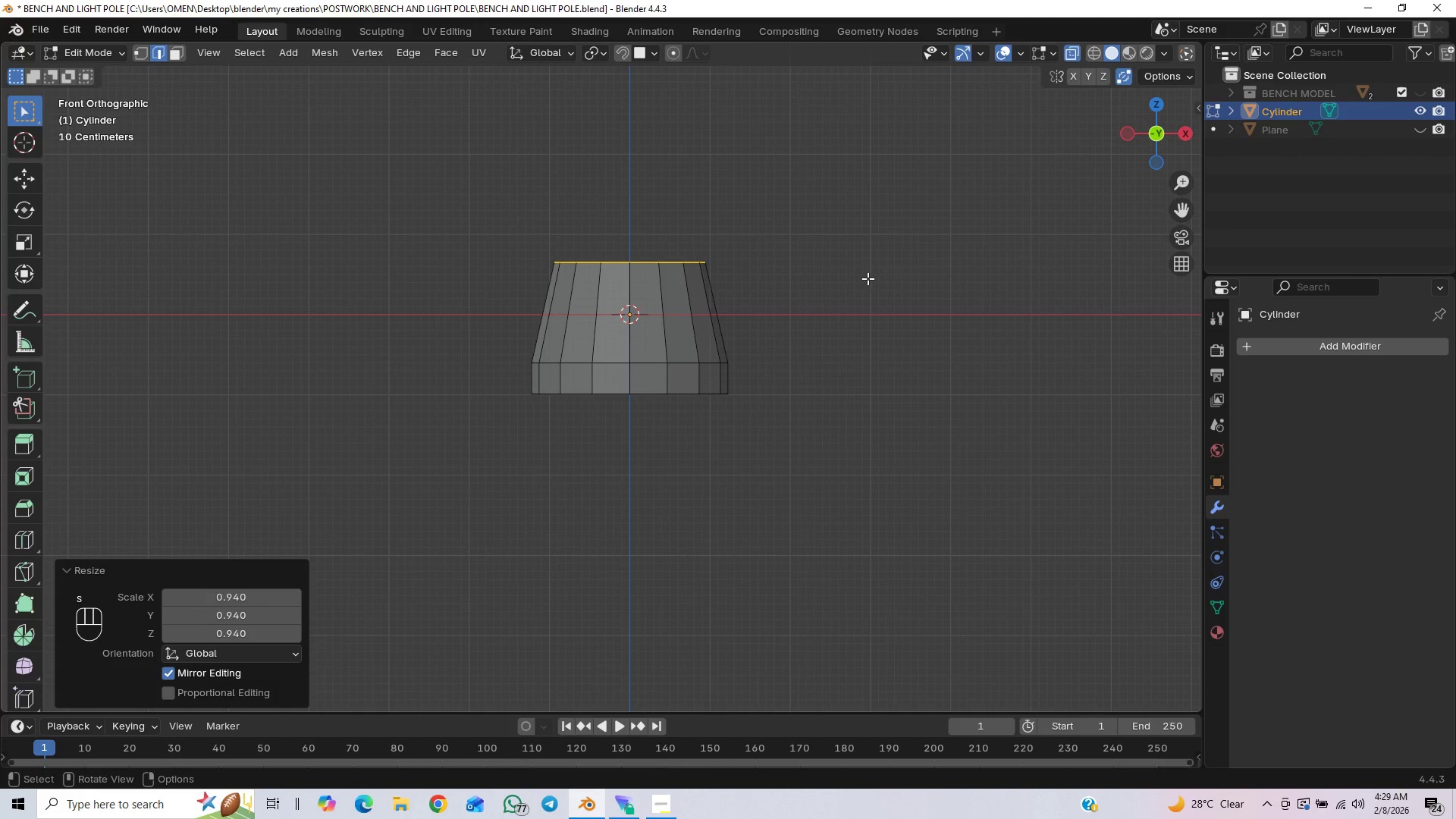 
key(E)
 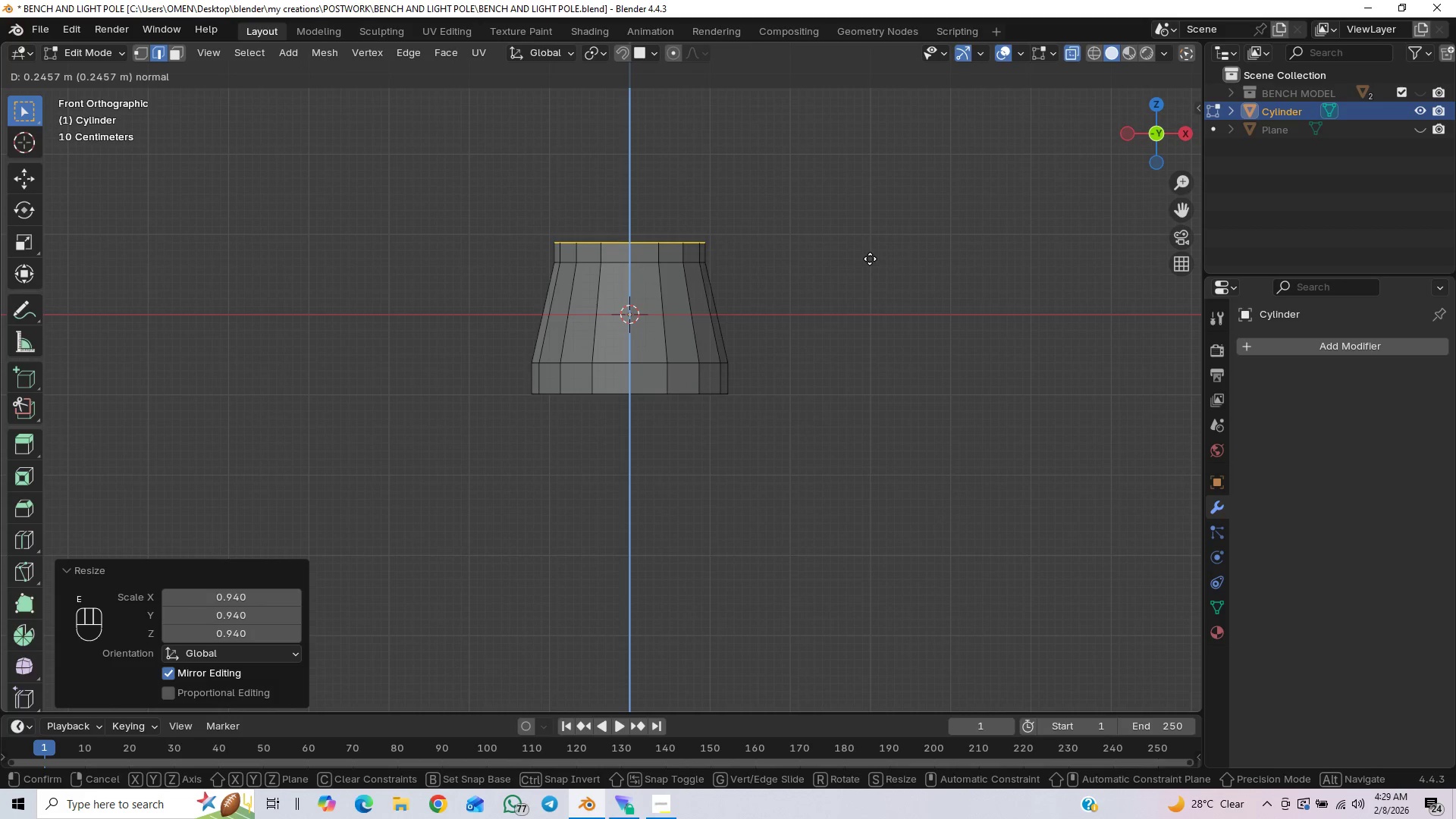 
left_click([870, 259])
 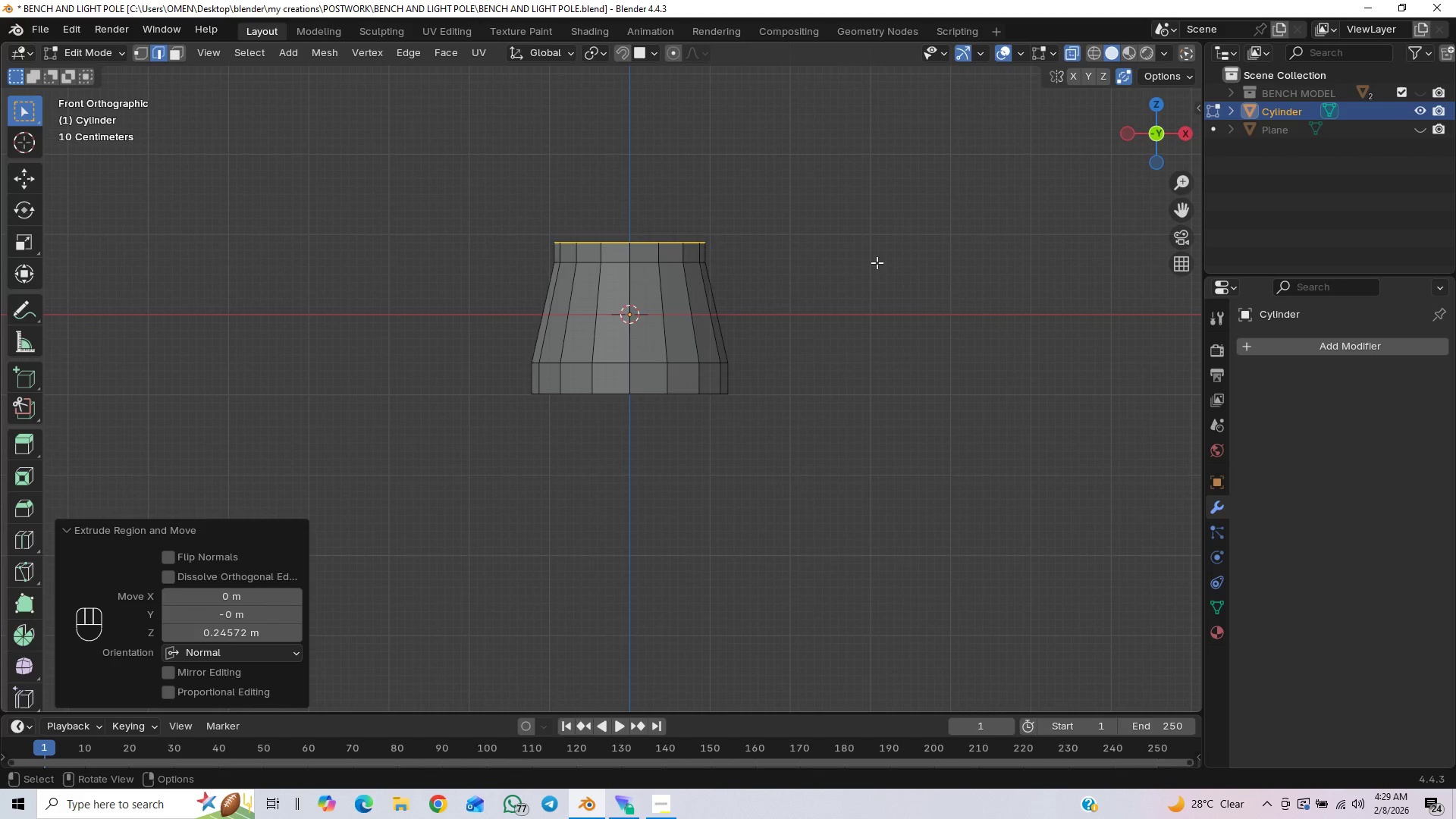 
key(Control+B)
 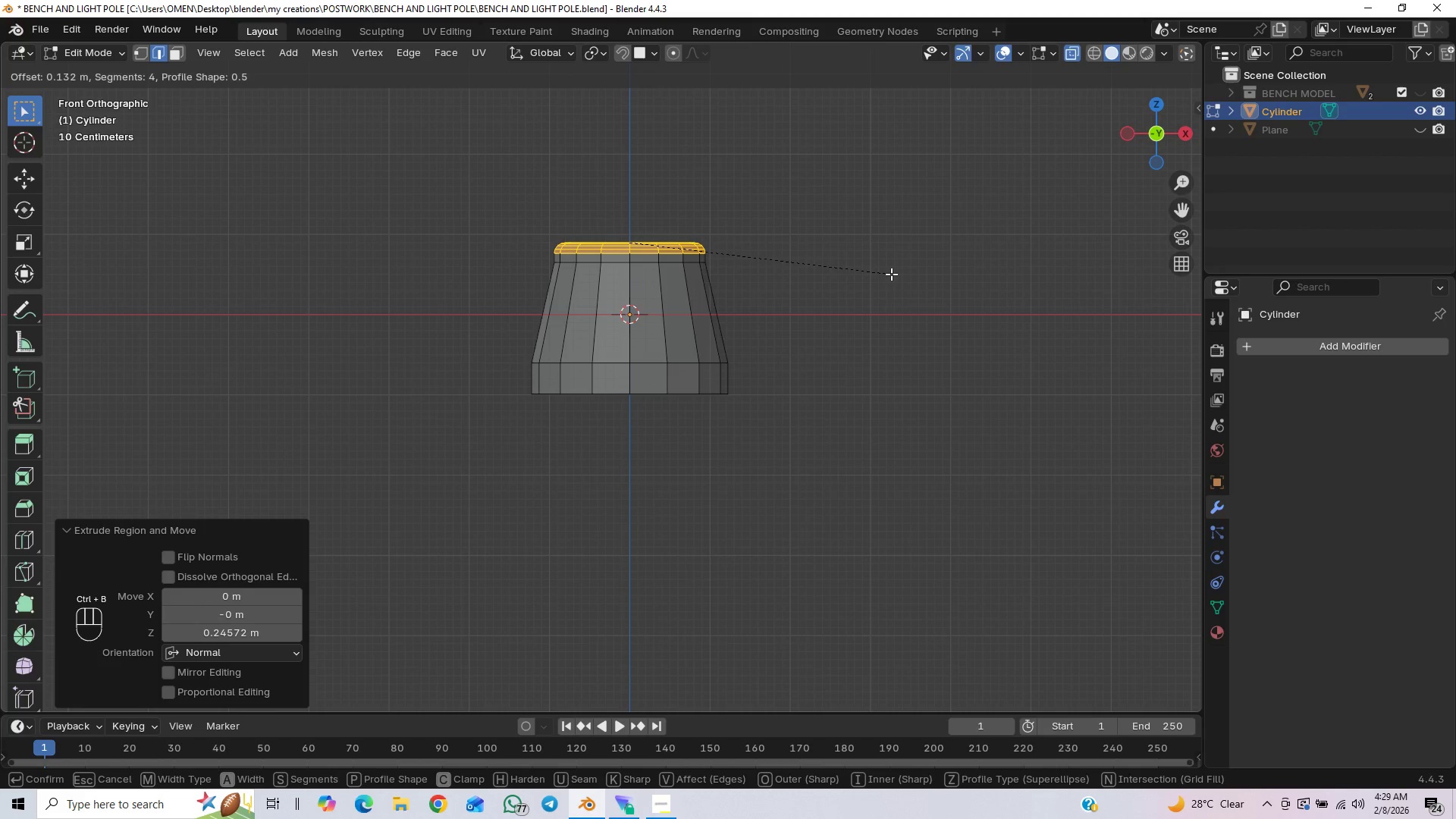 
scroll: coordinate [893, 273], scroll_direction: down, amount: 2.0
 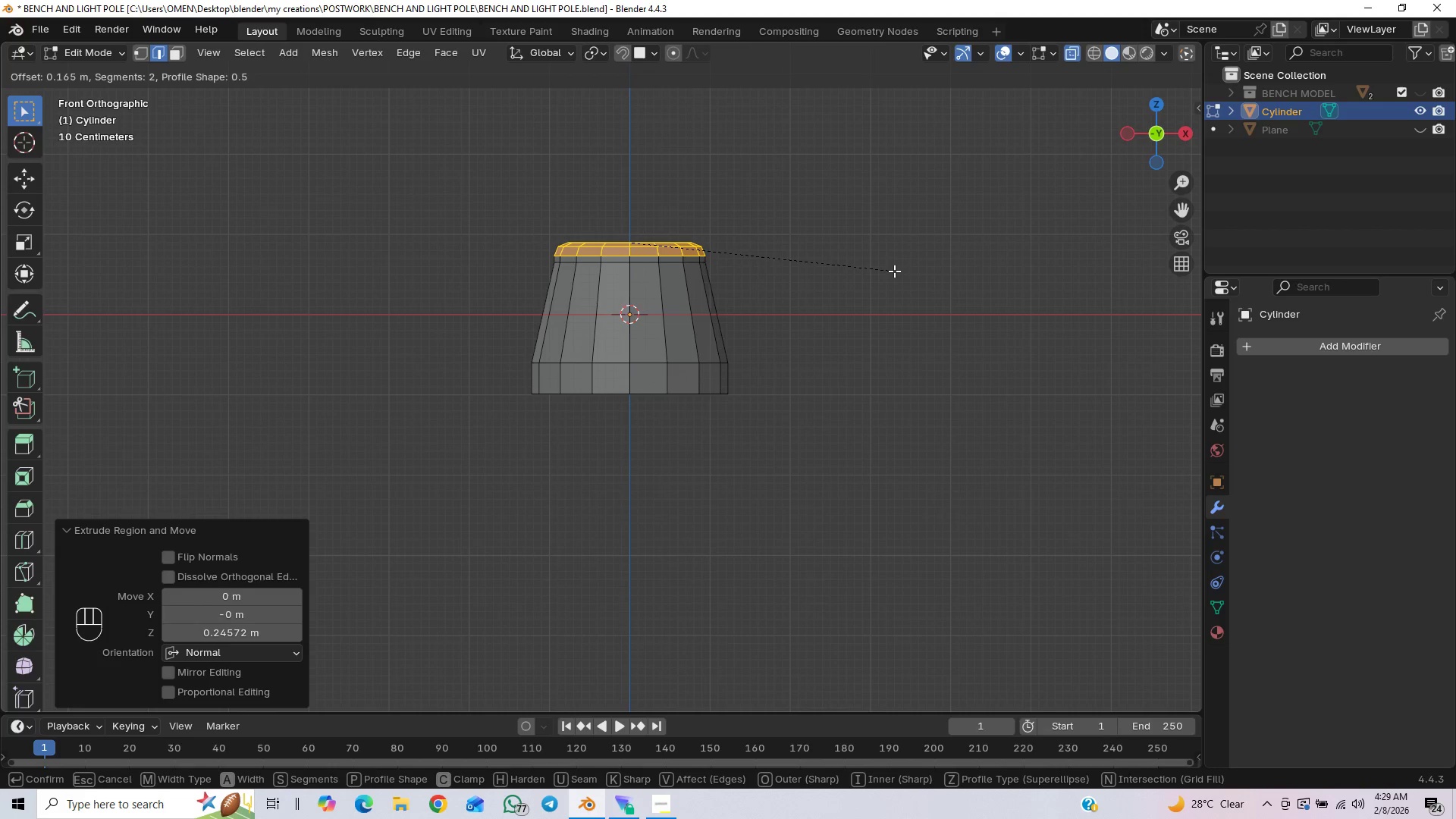 
left_click([894, 271])
 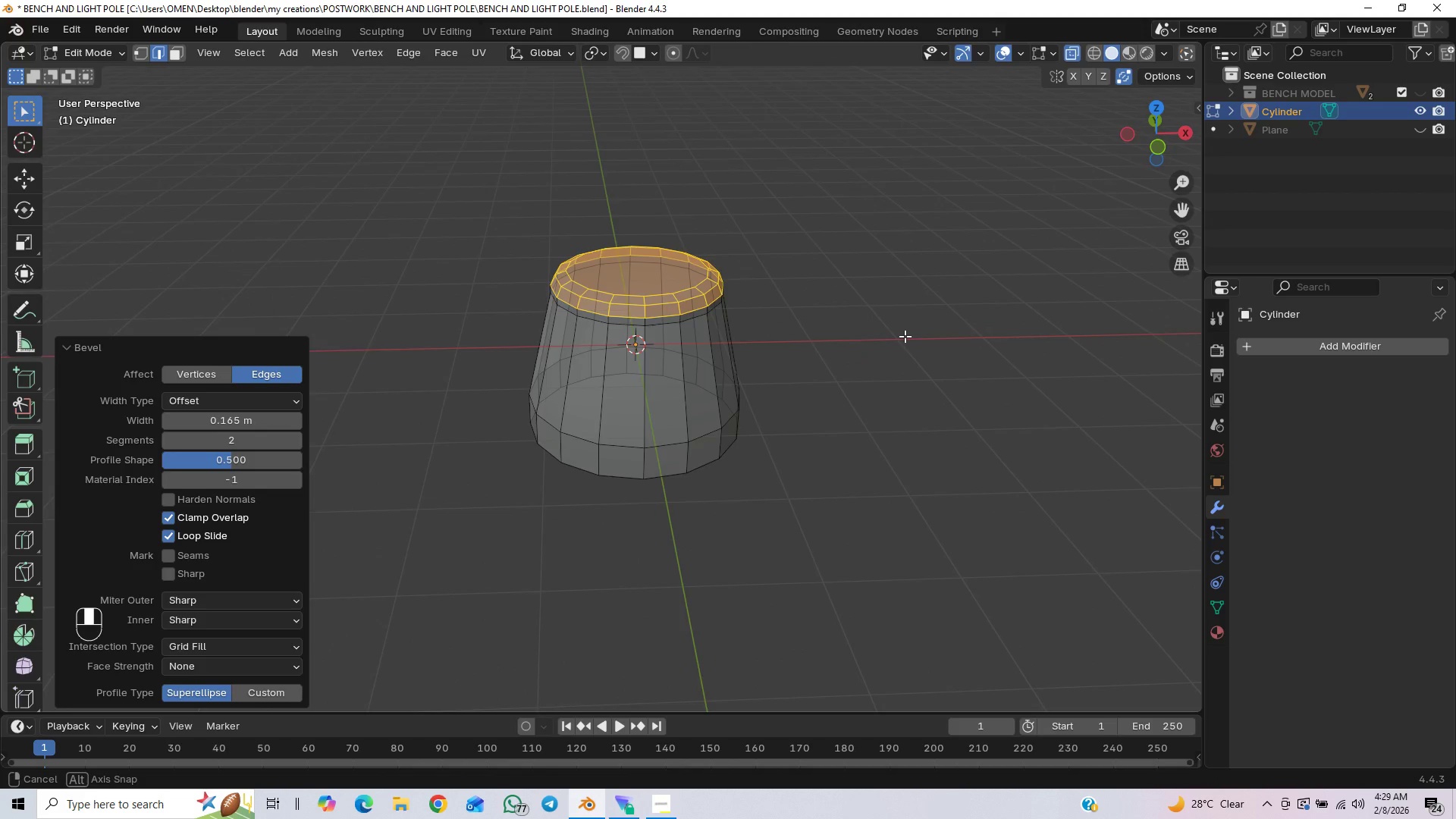 
middle_click([904, 349])
 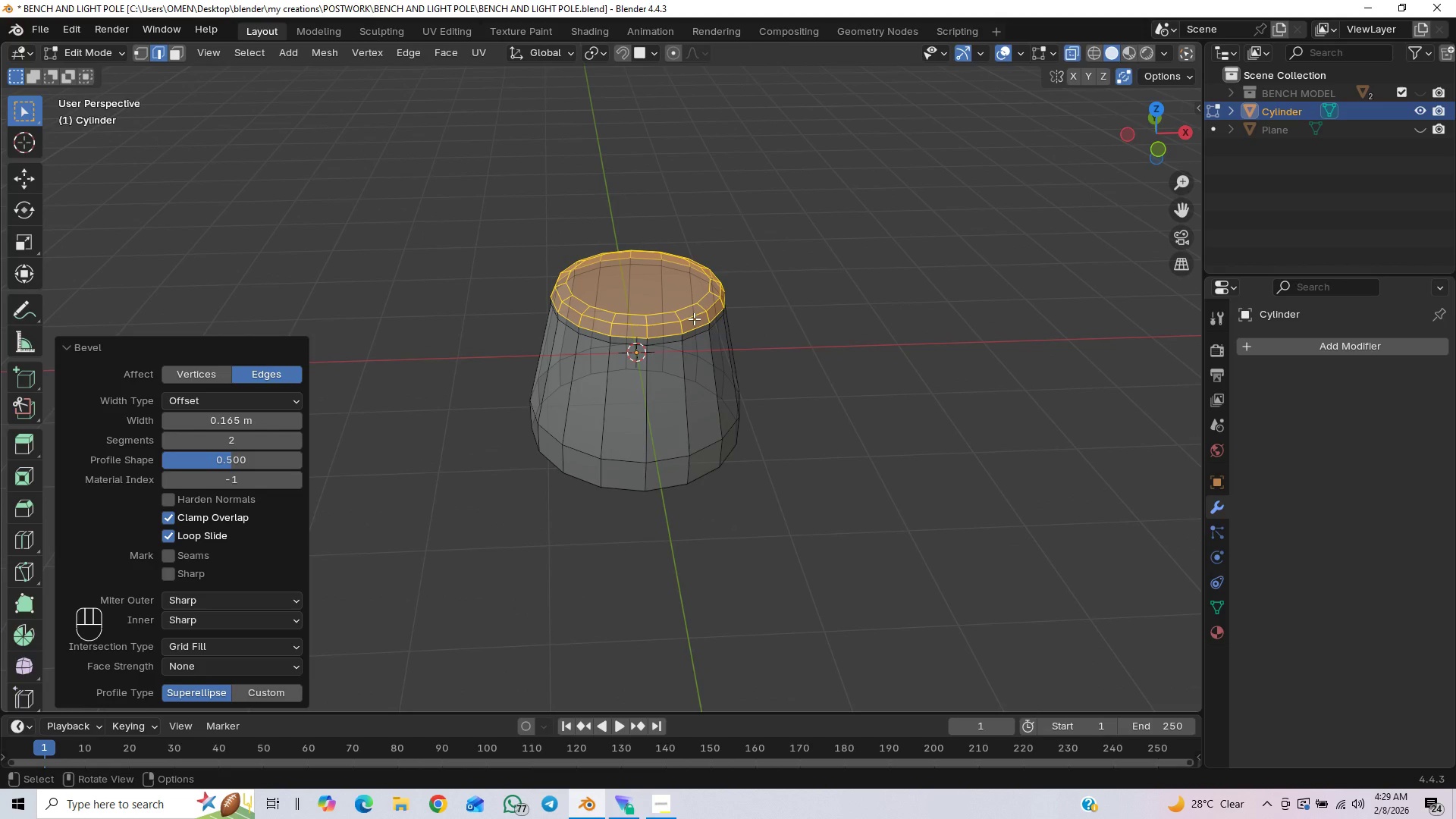 
left_click([694, 318])
 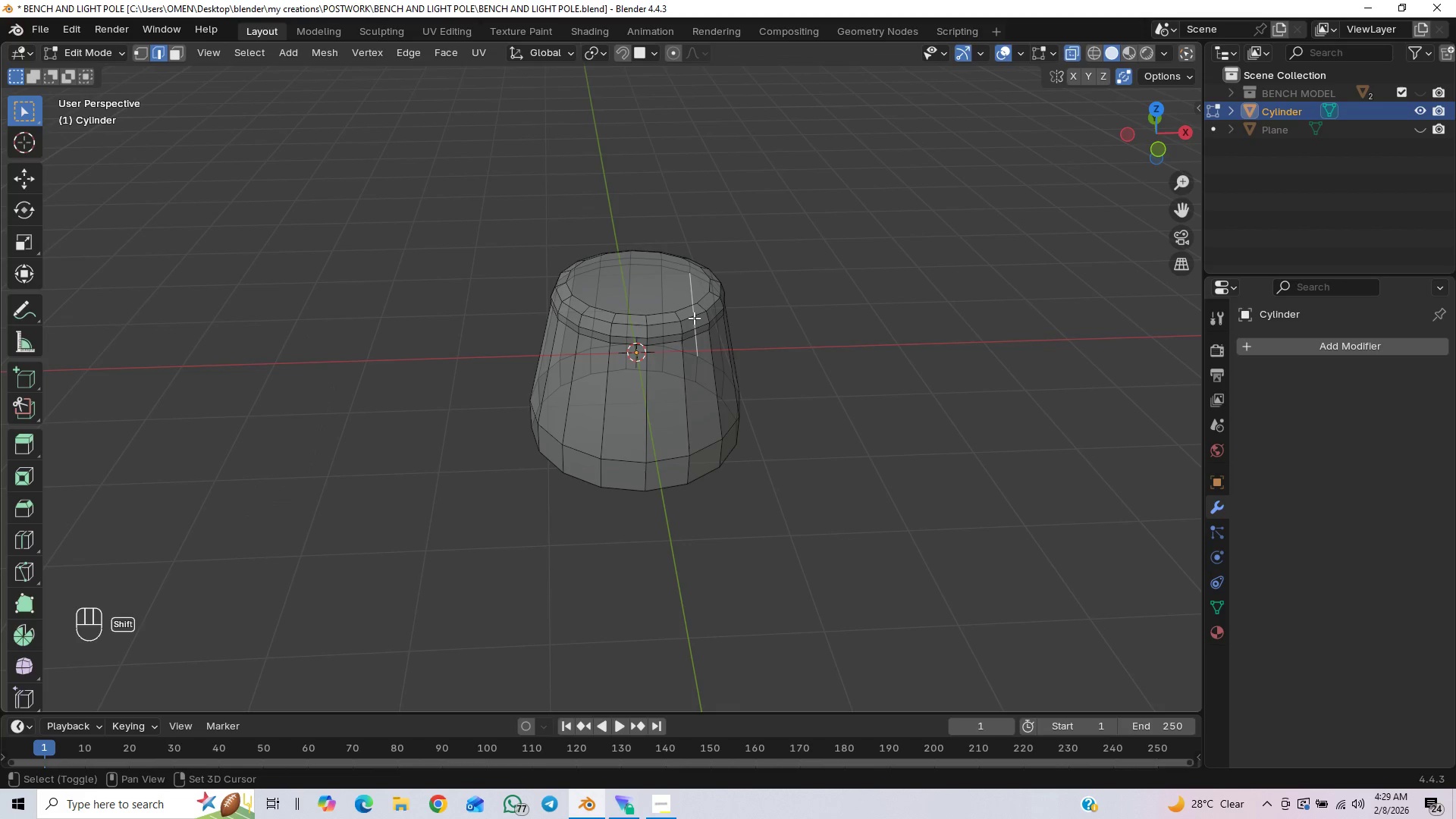 
key(Shift+ShiftLeft)
 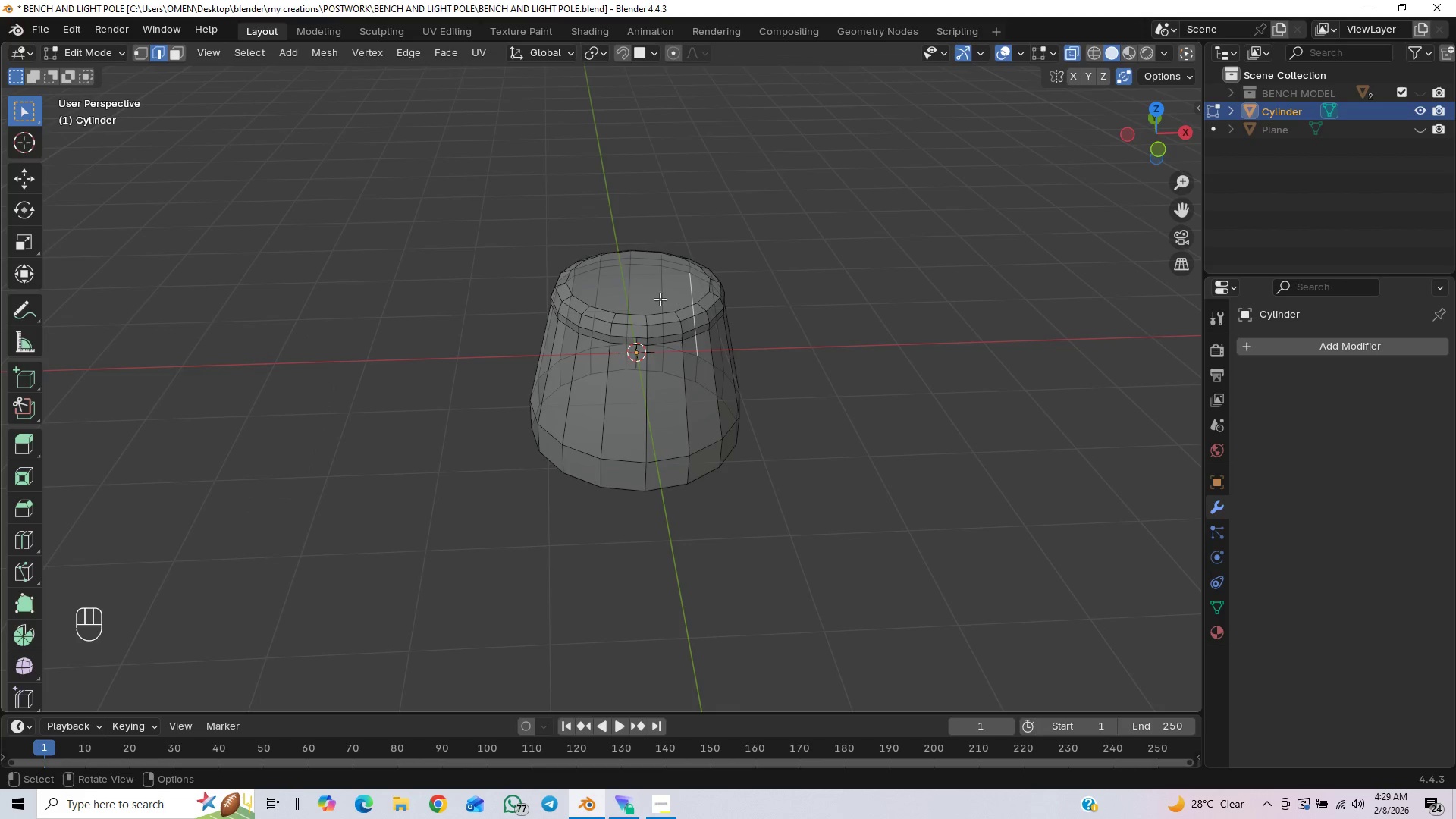 
left_click([660, 299])
 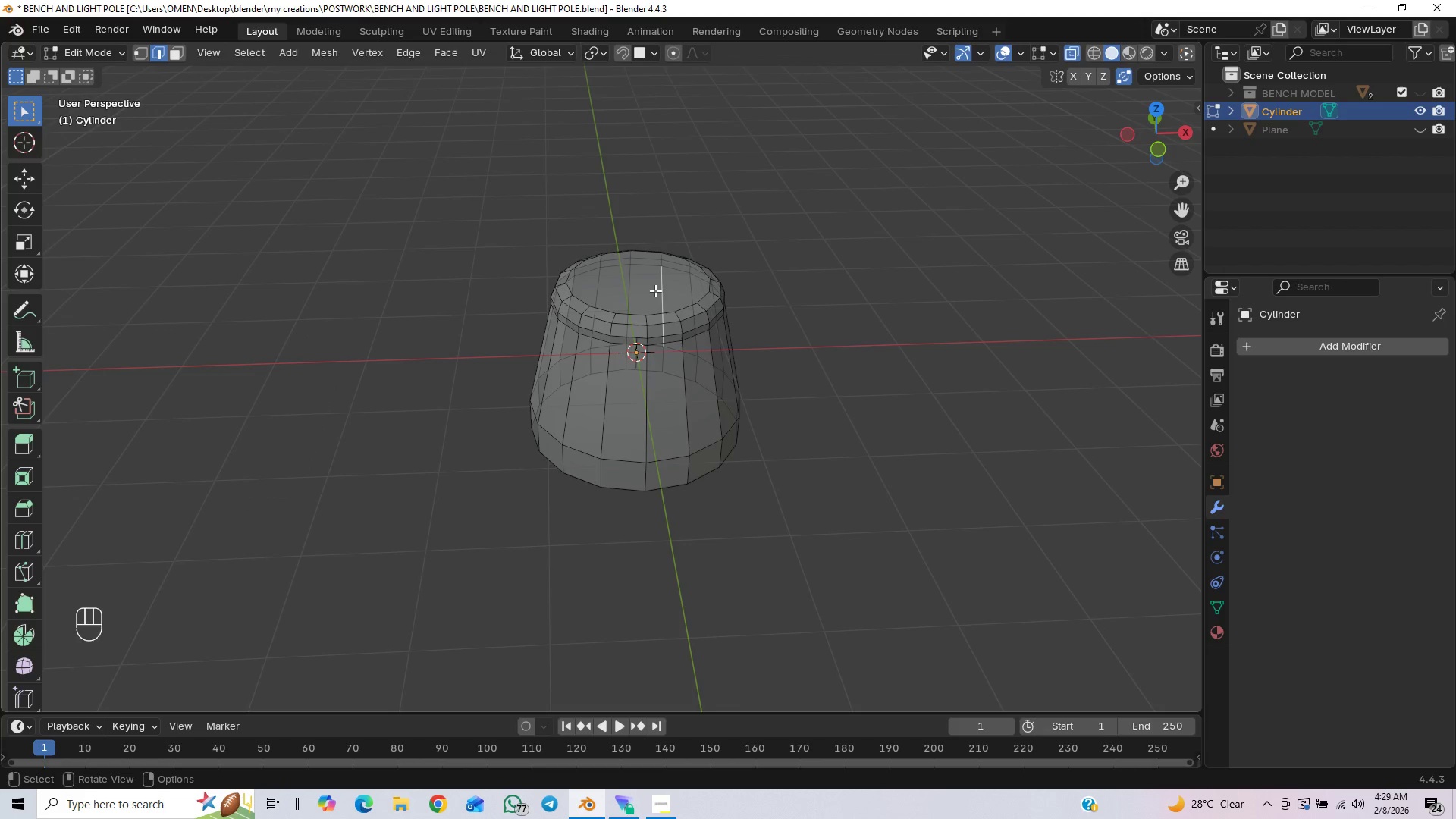 
key(3)
 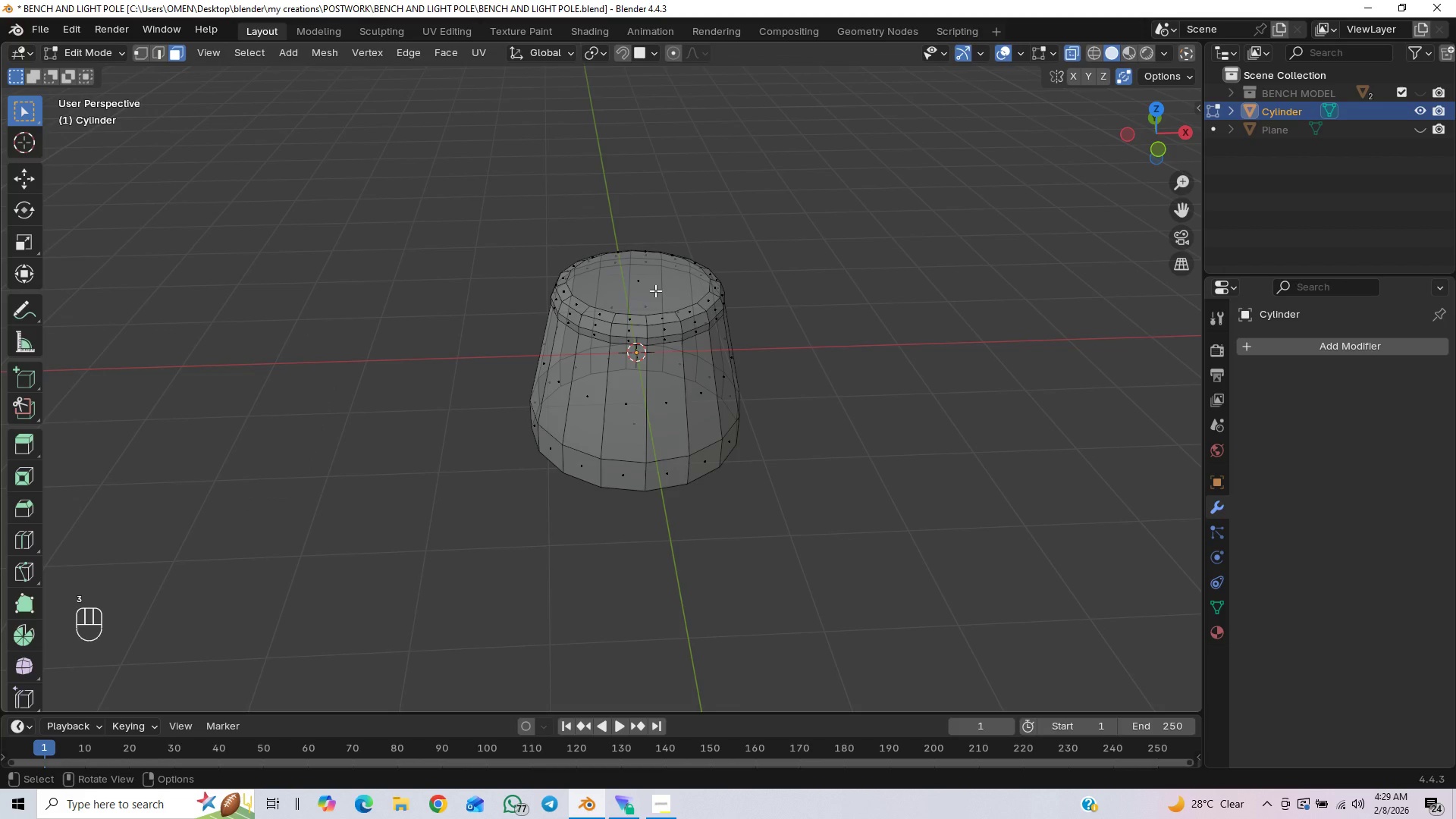 
left_click([655, 290])
 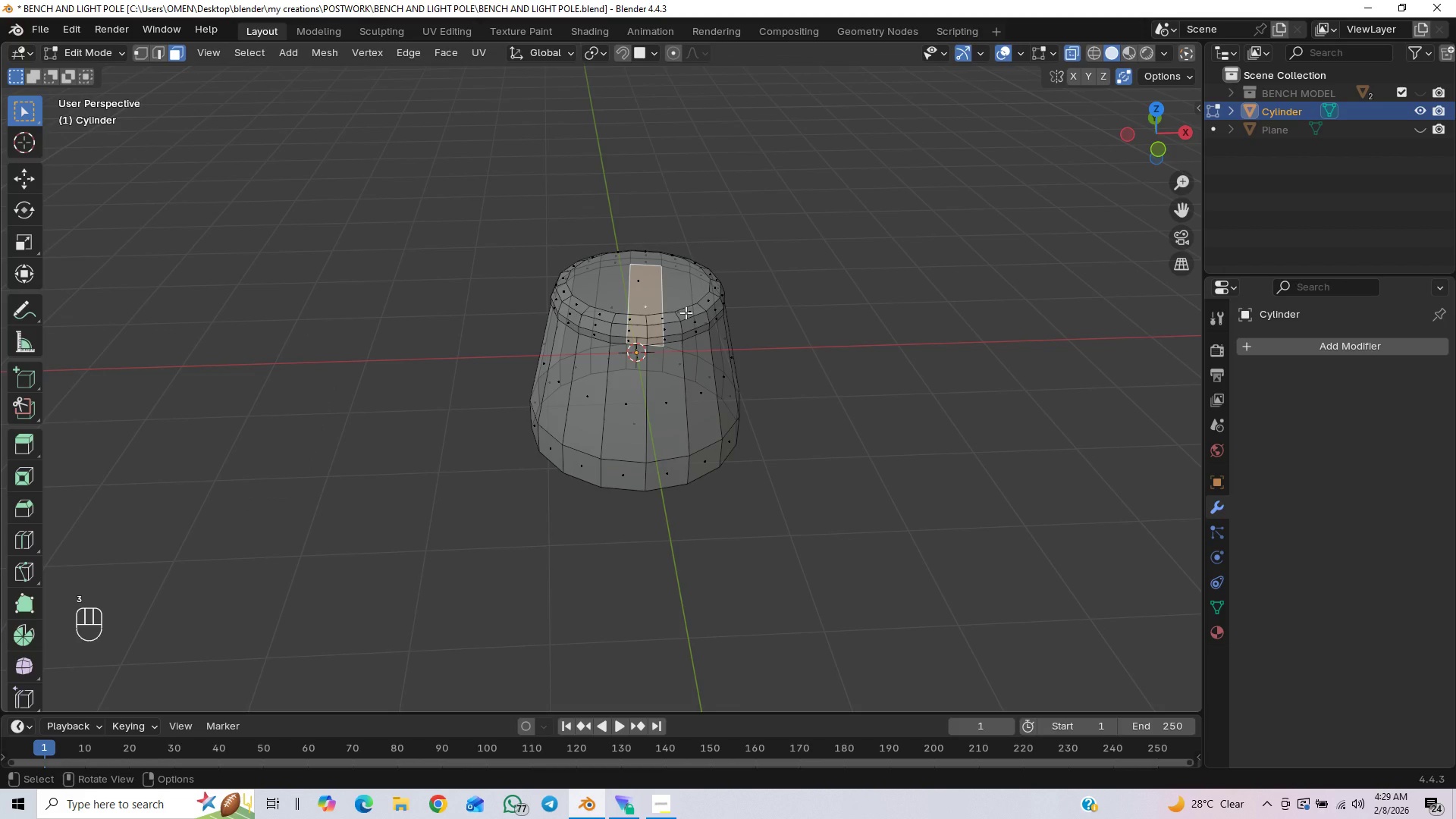 
key(2)
 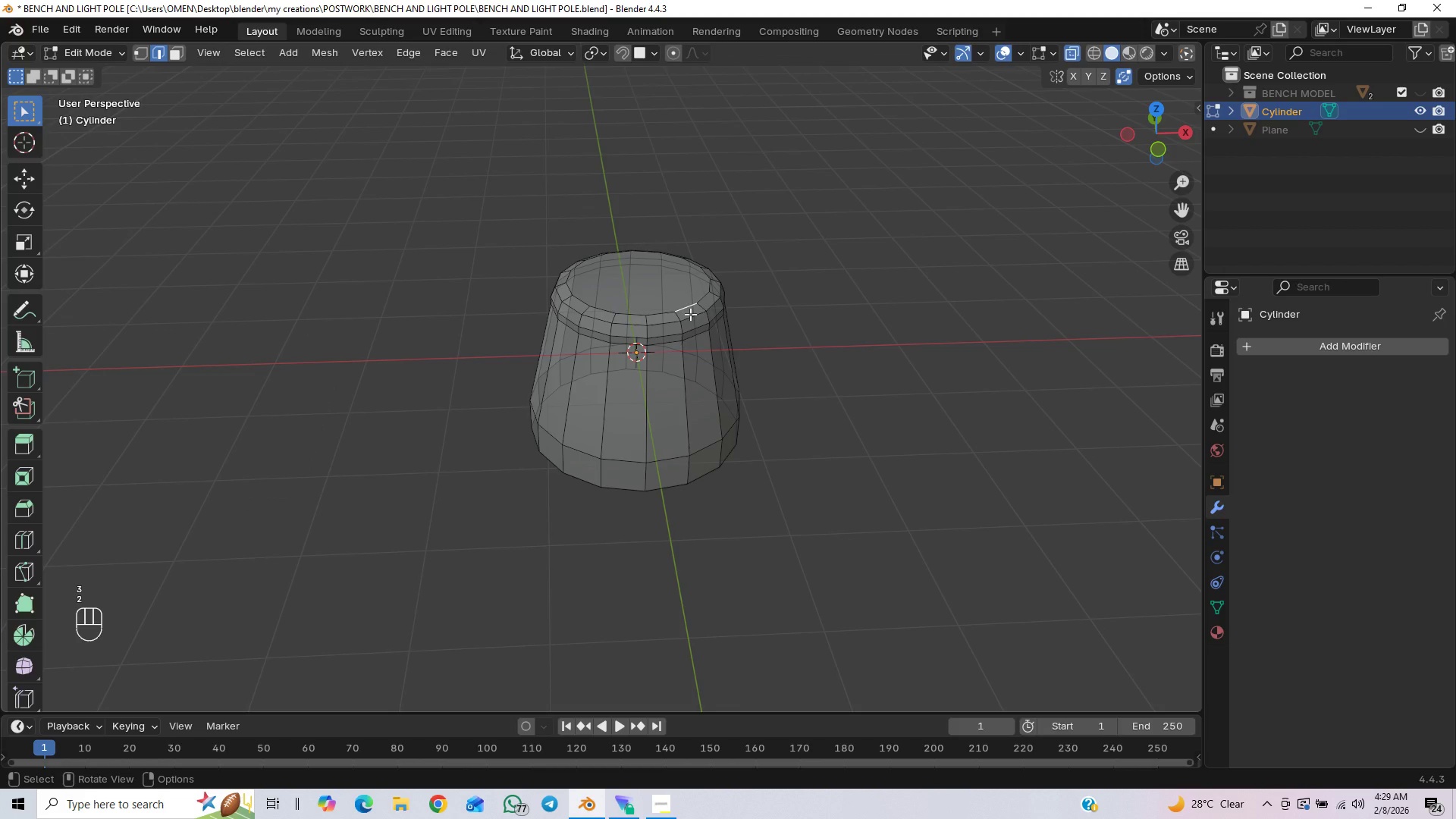 
double_click([692, 315])
 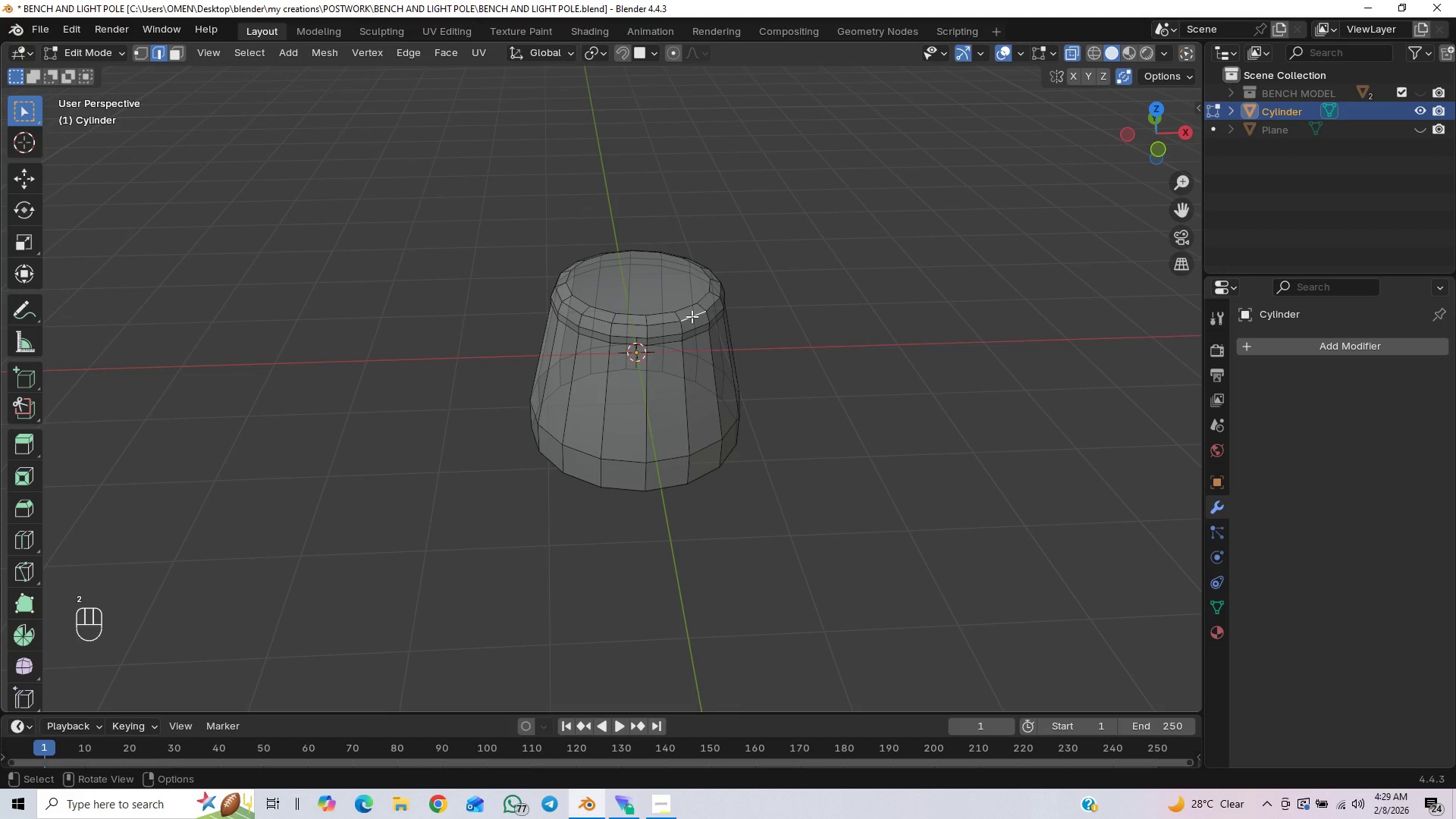 
hold_key(key=AltLeft, duration=0.88)
left_click([692, 316])
 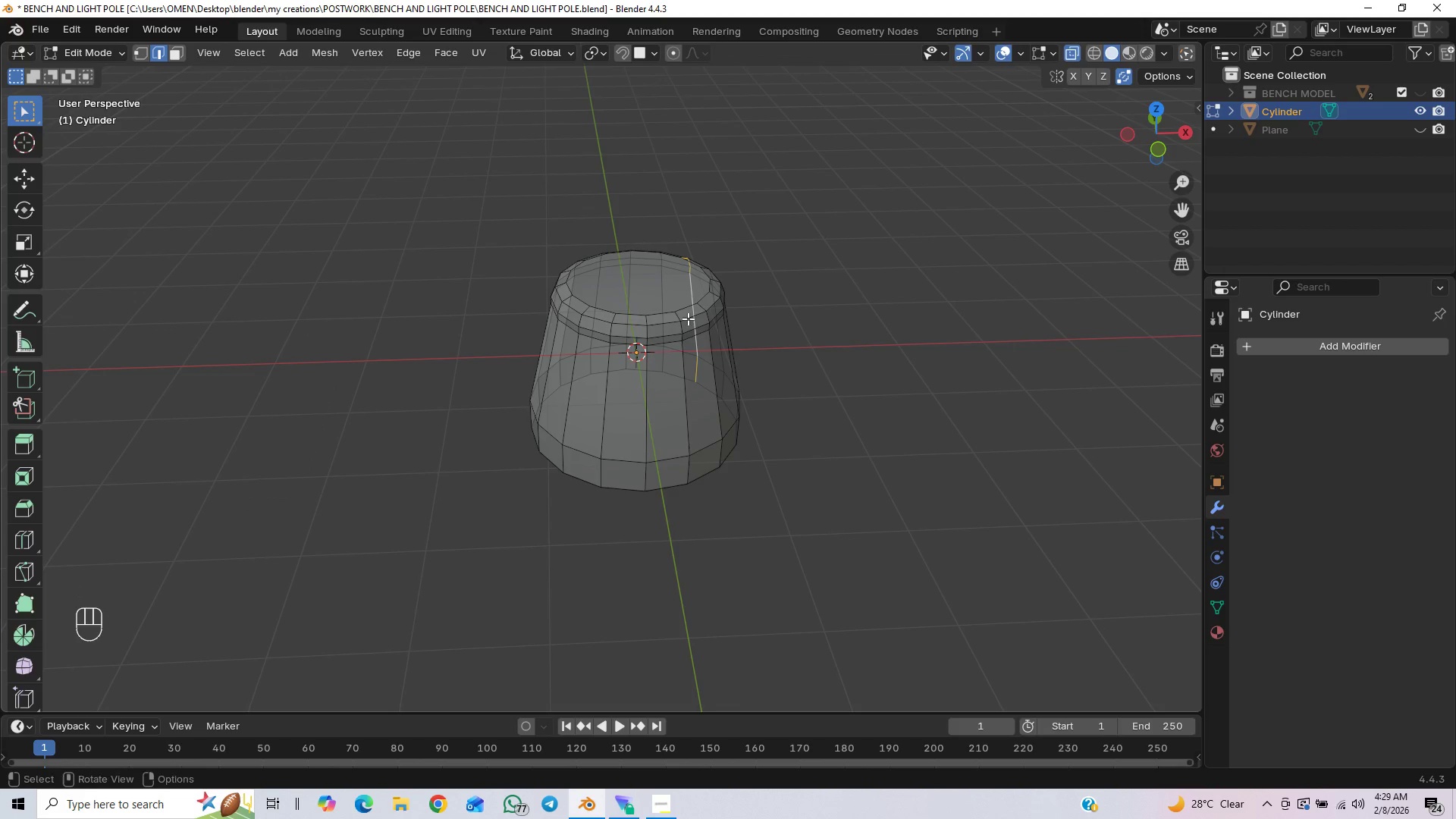 
hold_key(key=AltLeft, duration=0.62)
left_click([687, 318])
 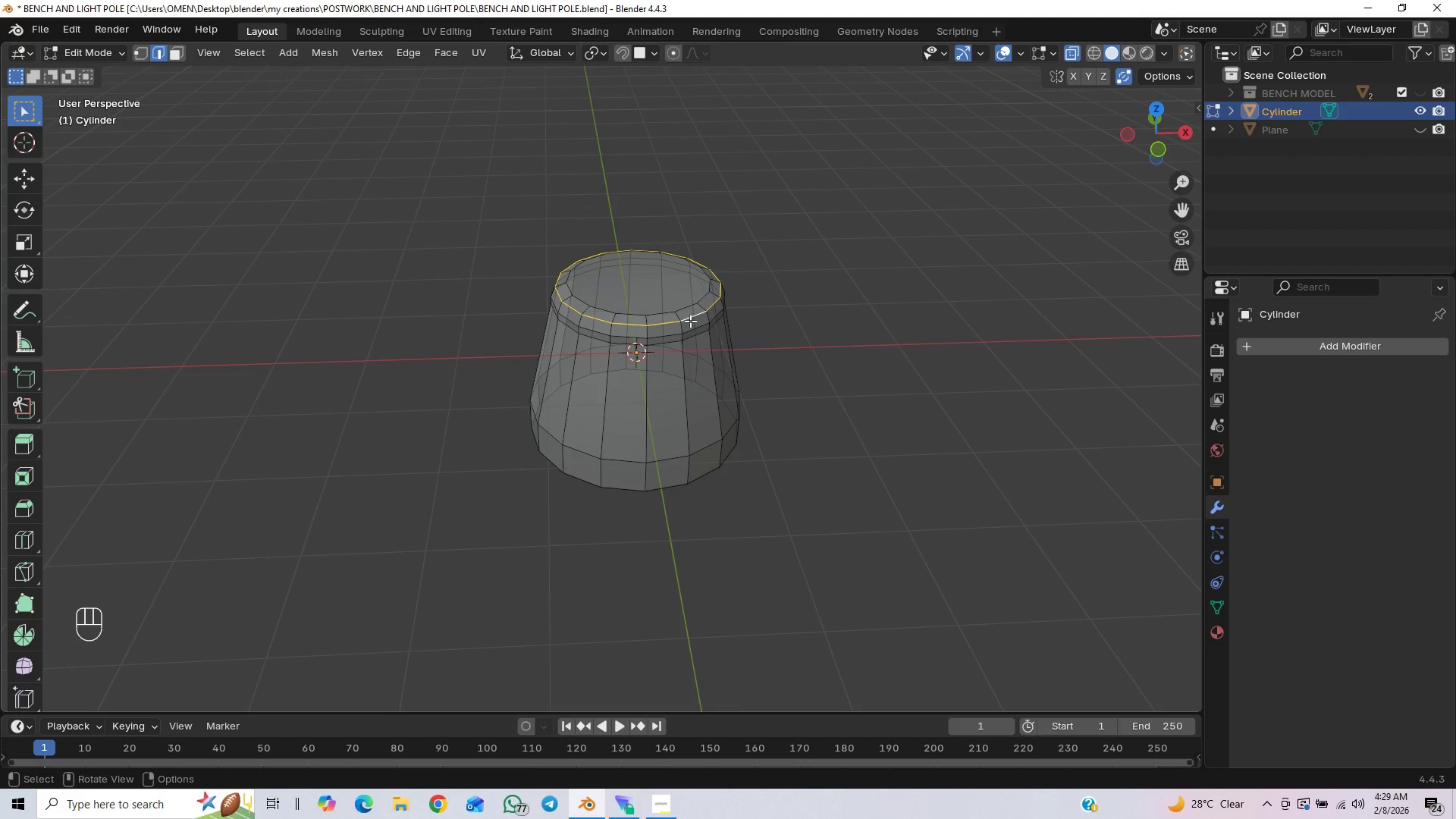 
key(Control+B)
 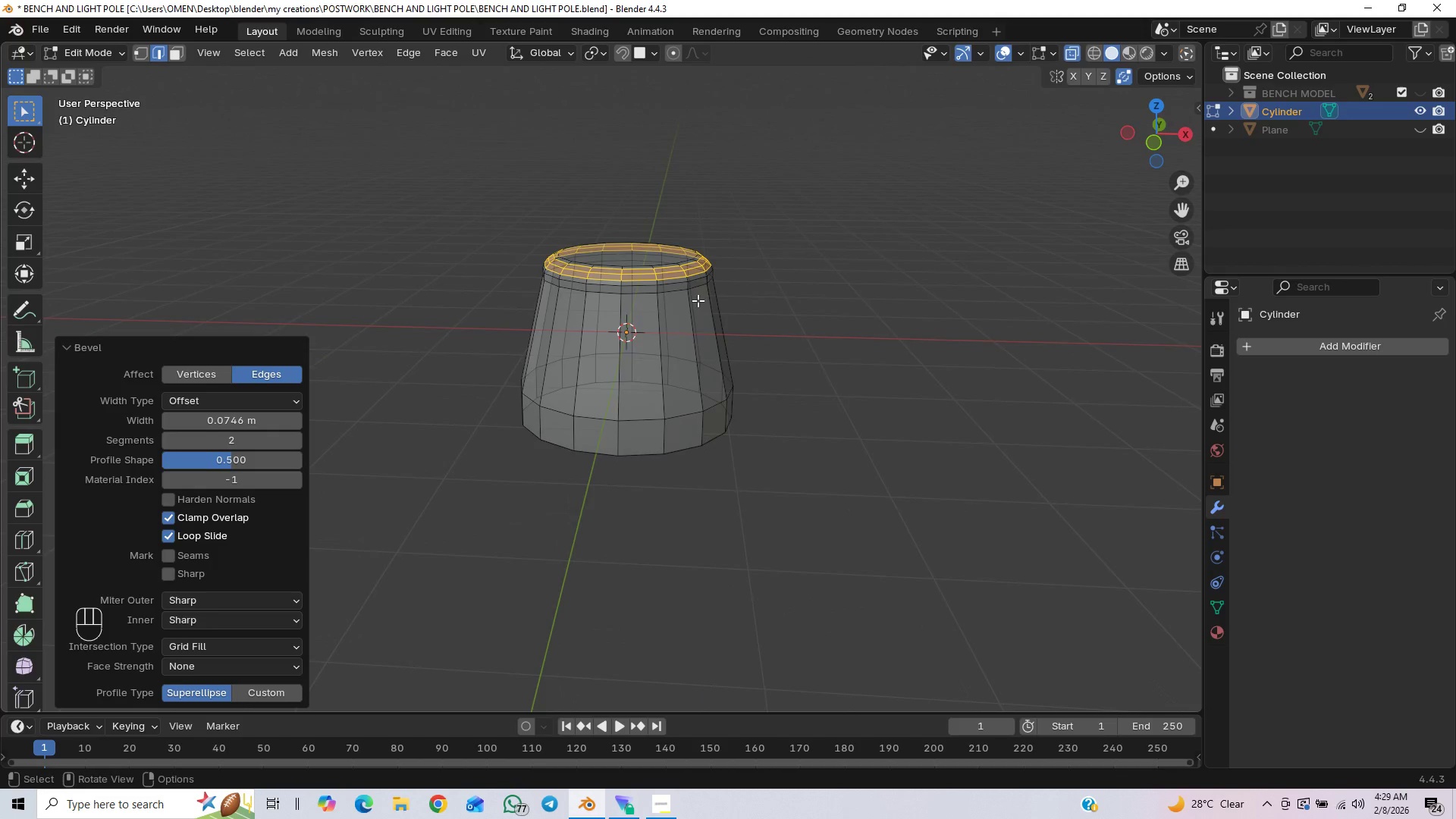 
key(Tab)
 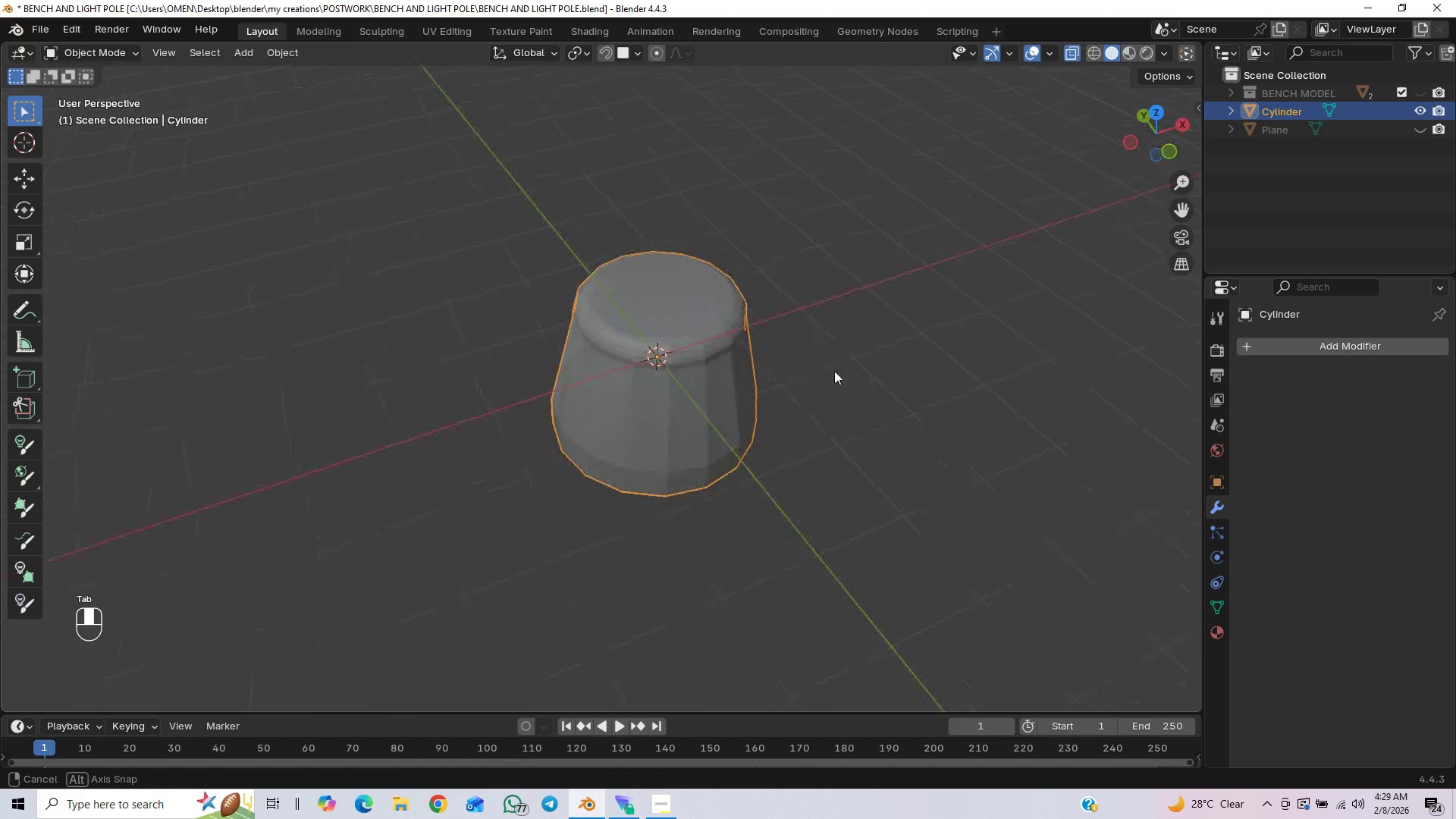 
key(Control+Z)
 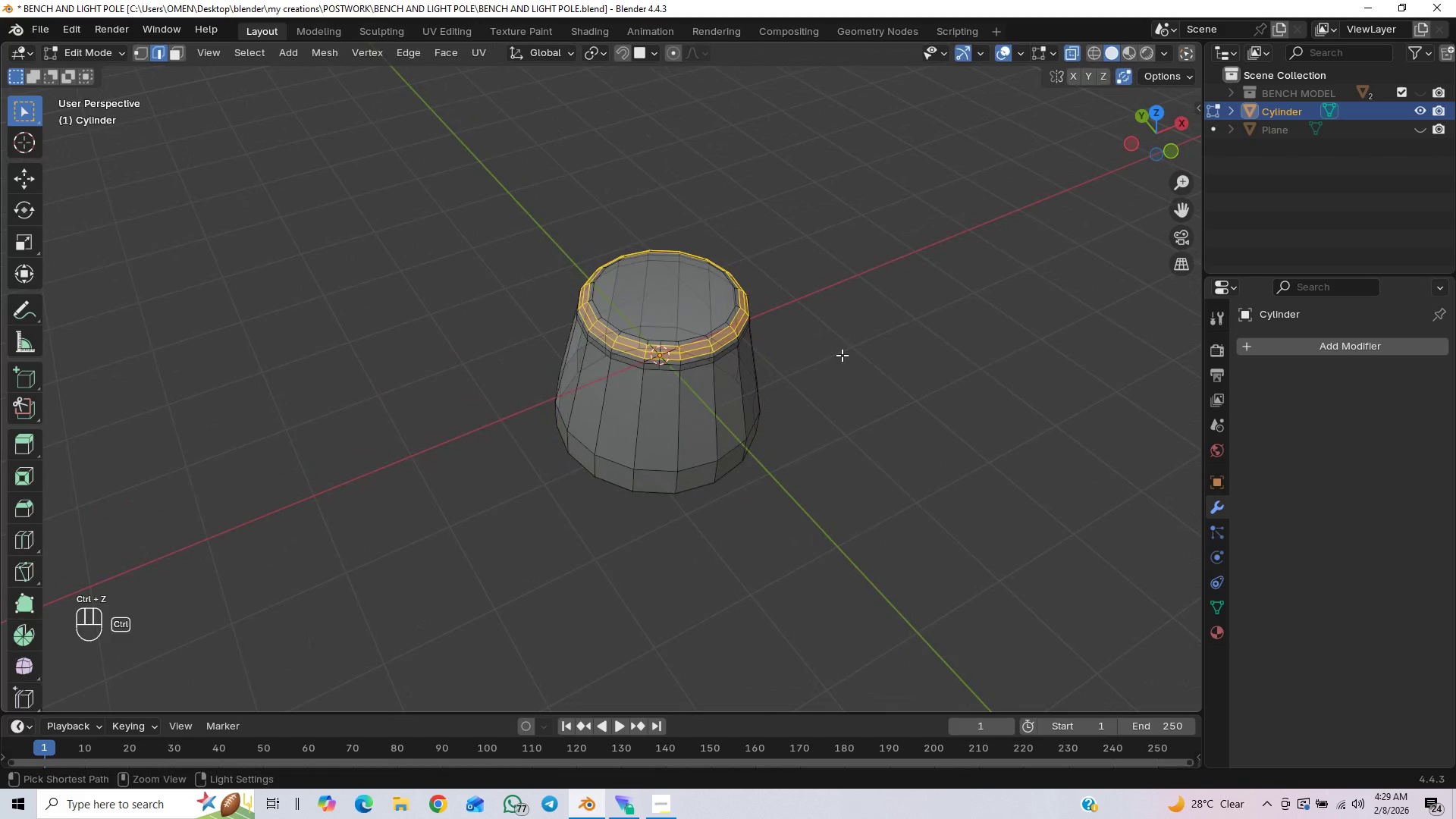 
key(Control+Z)
 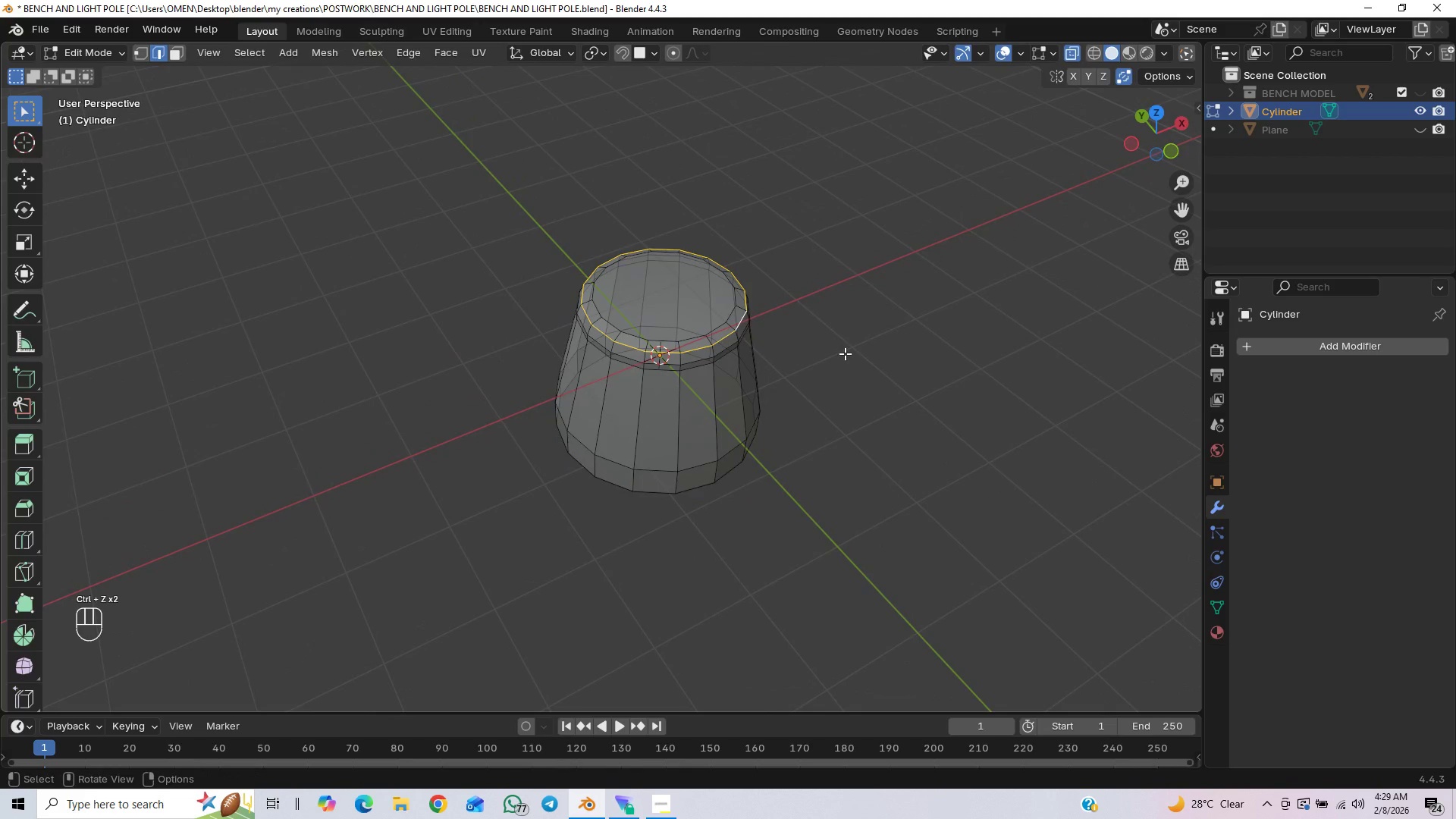 
left_click([845, 353])
 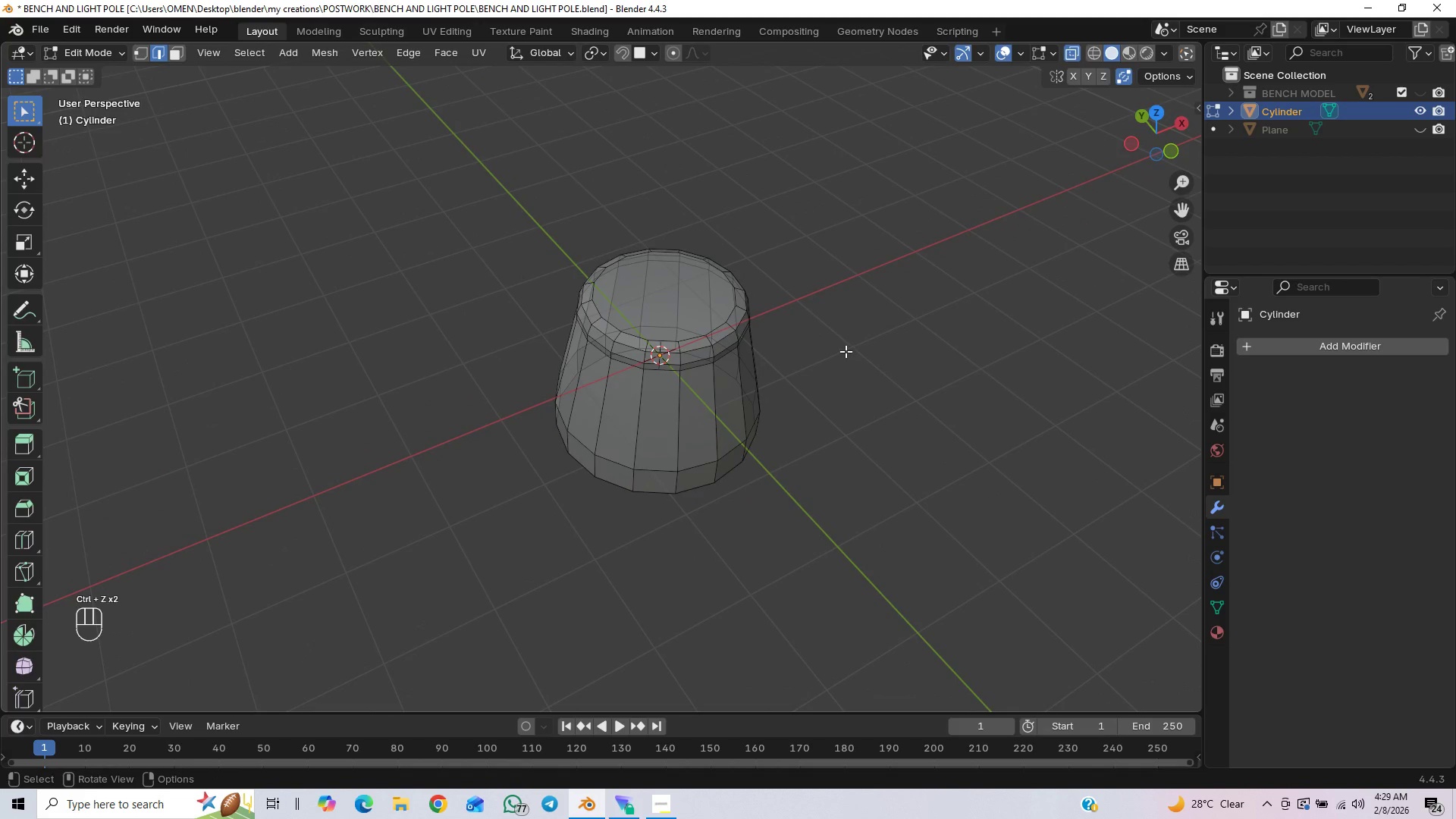 
key(Tab)
 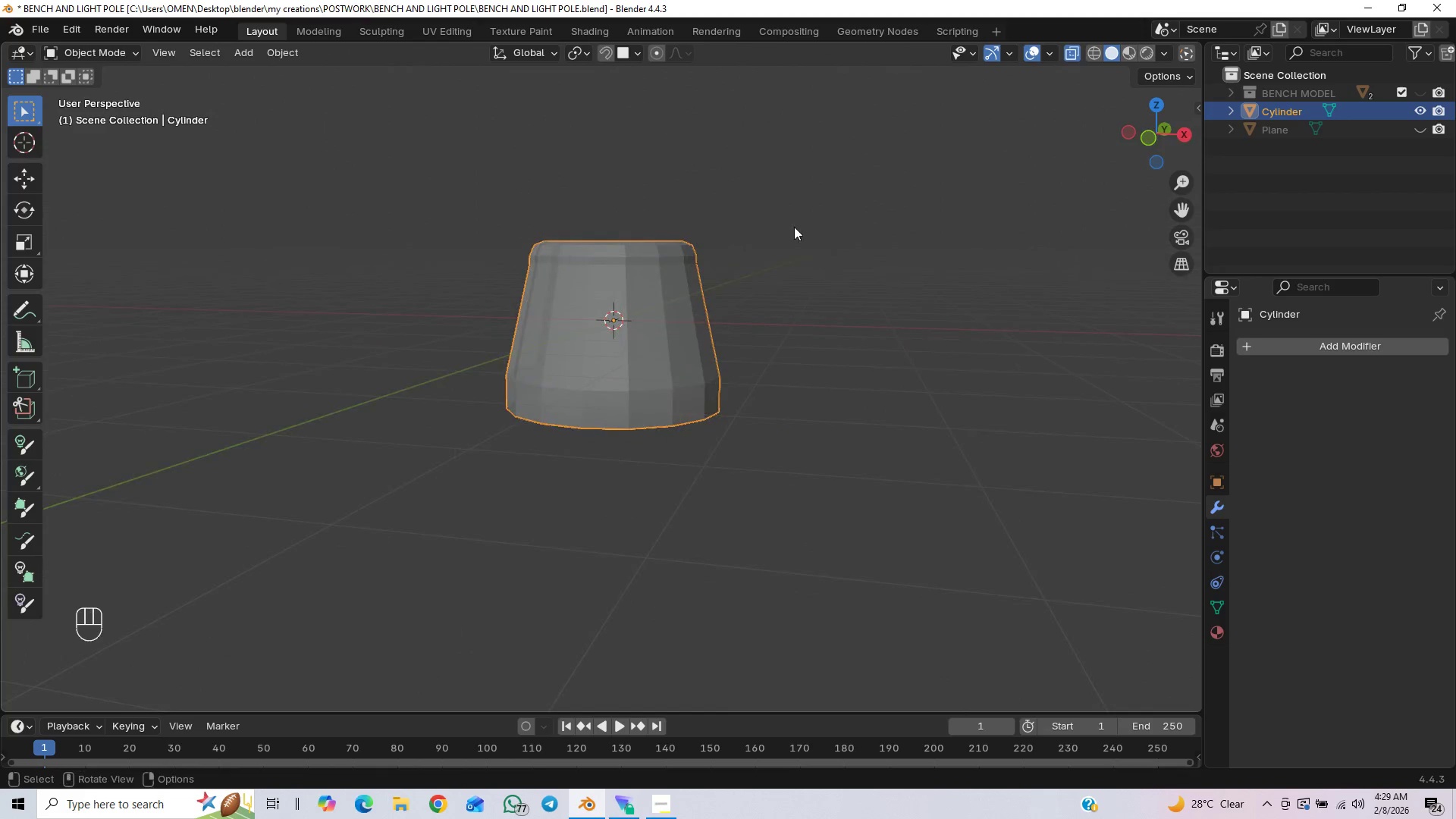 
left_click([1071, 50])
 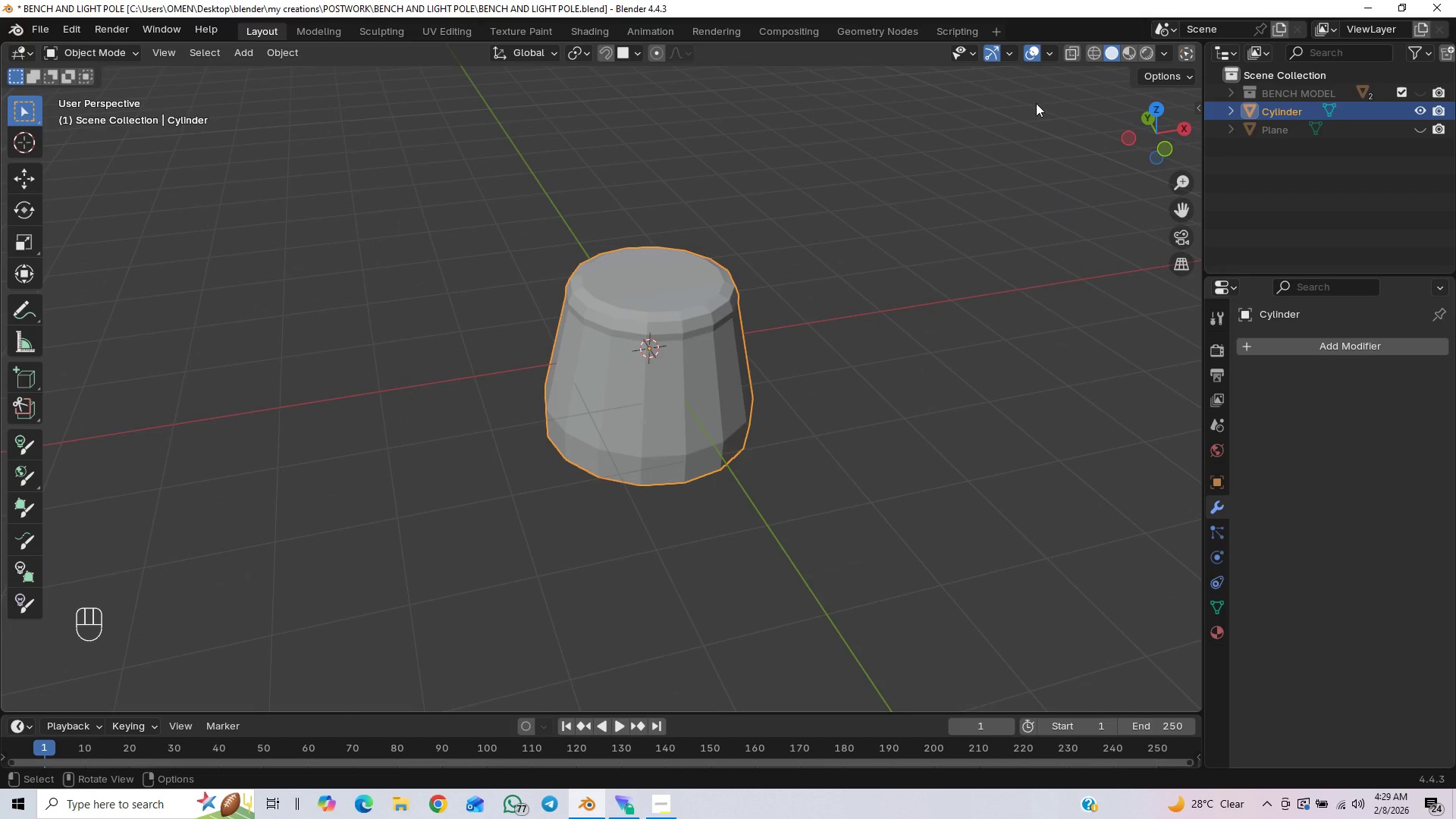 
left_click([1075, 58])
 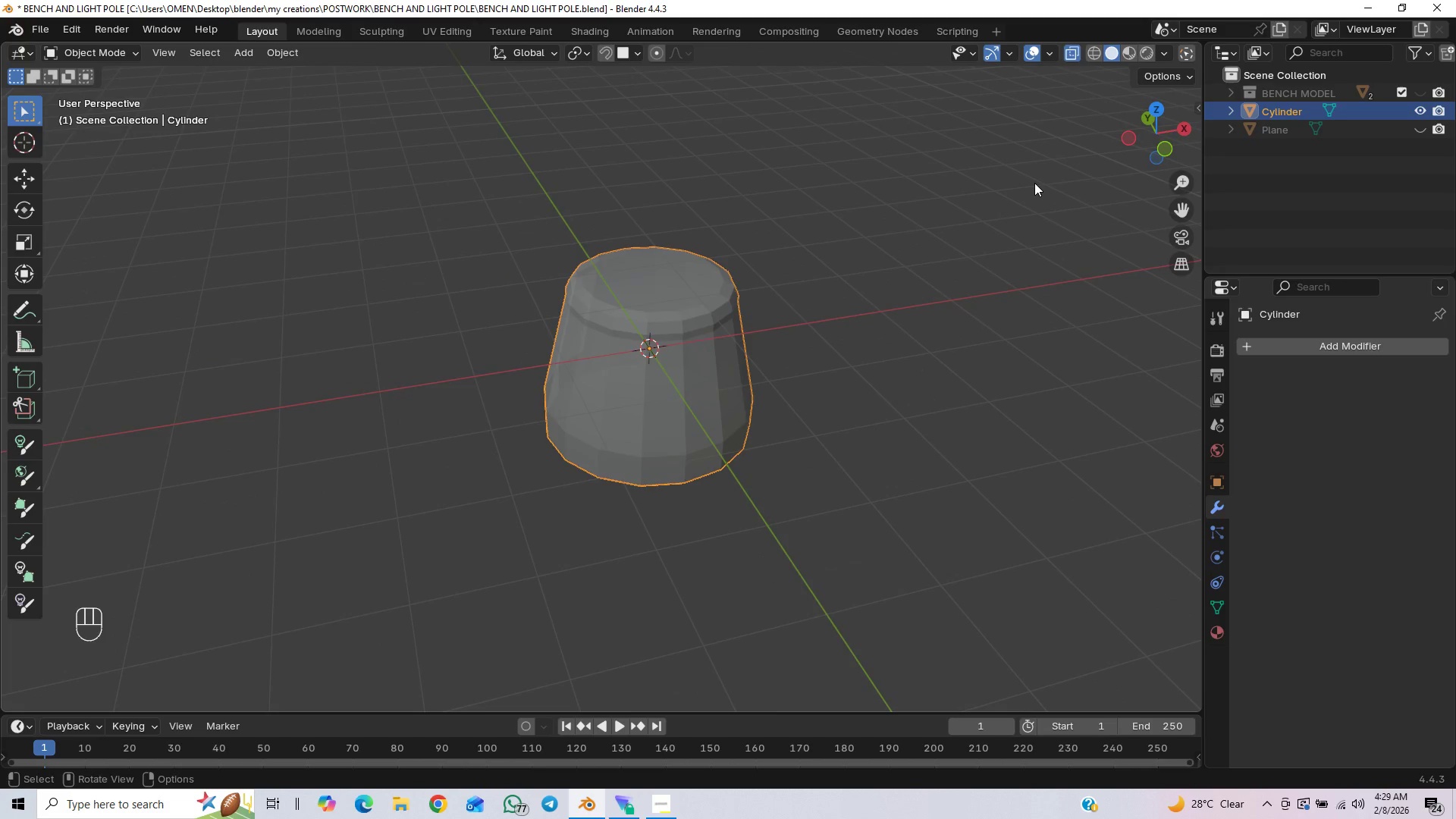 
key(End)
 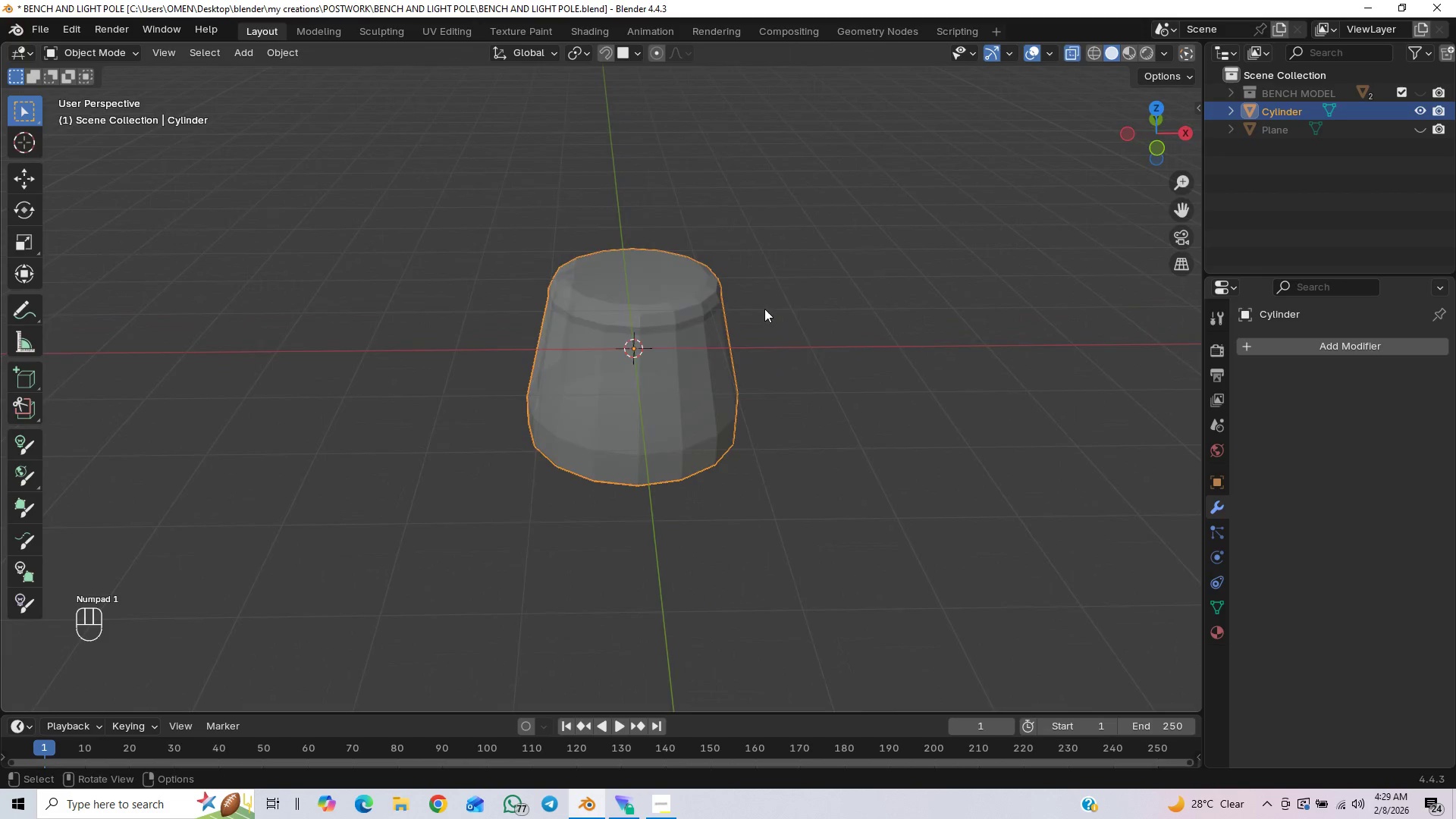 
key(3)
 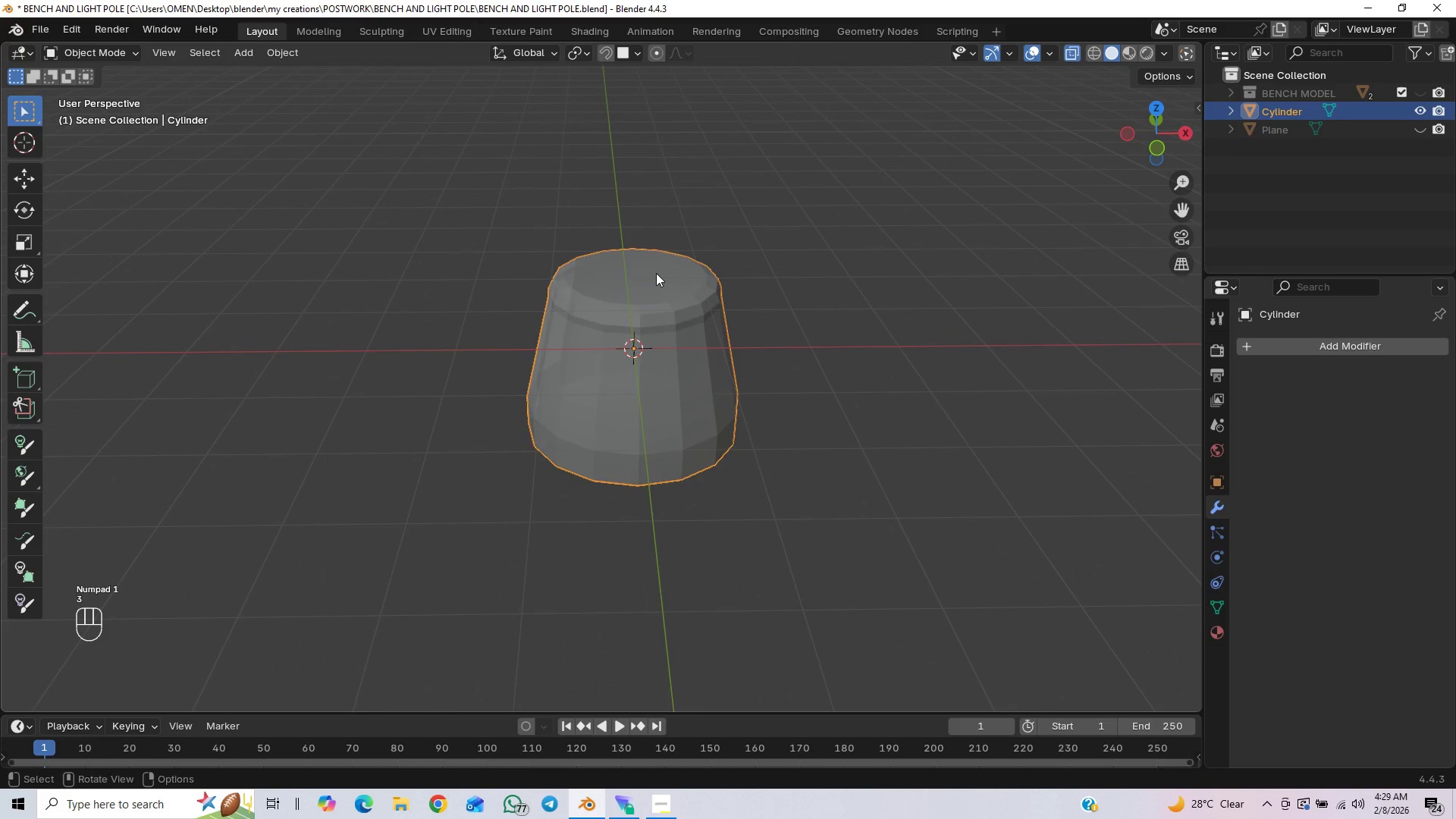 
left_click([651, 271])
 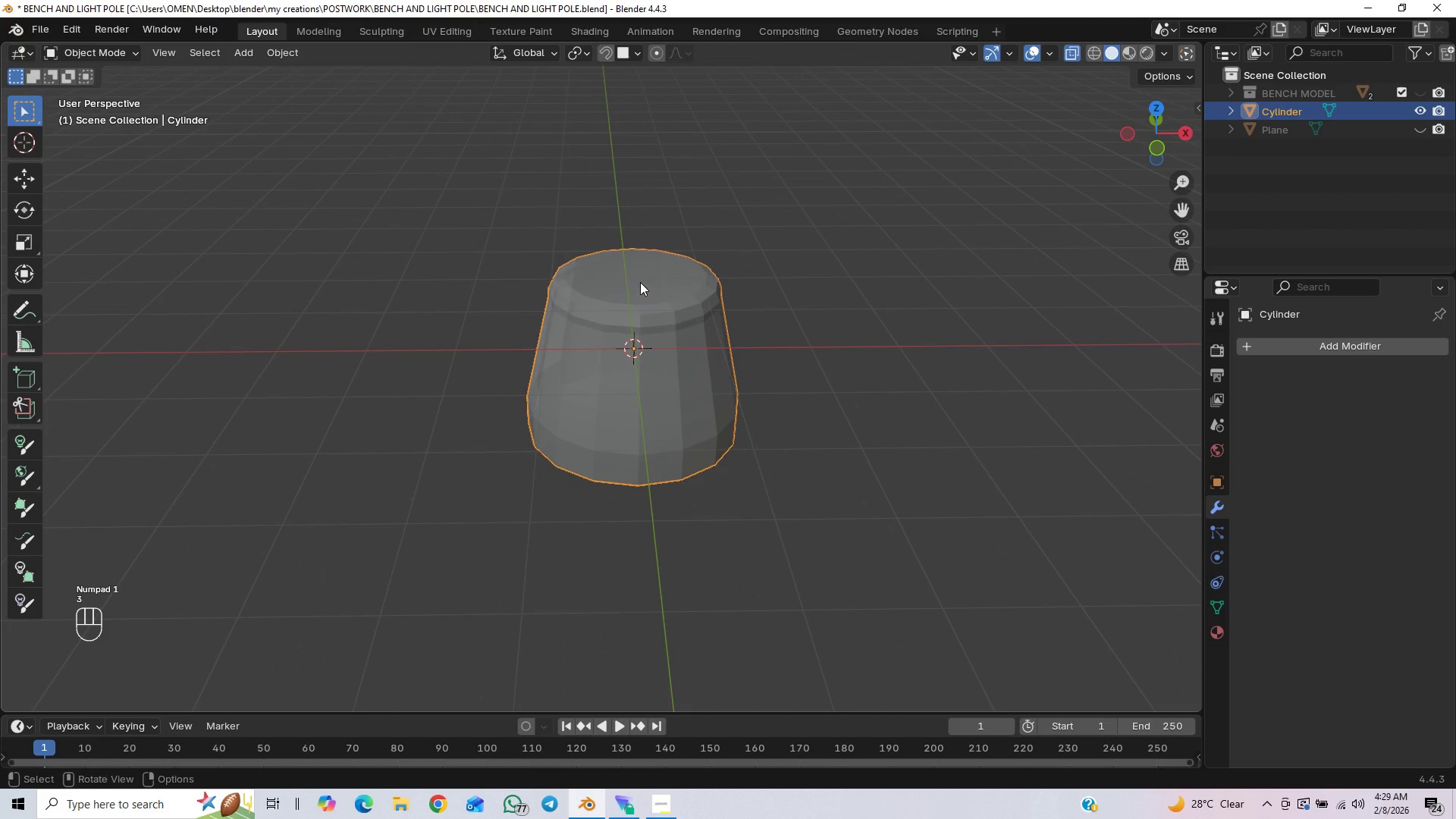 
key(Tab)
 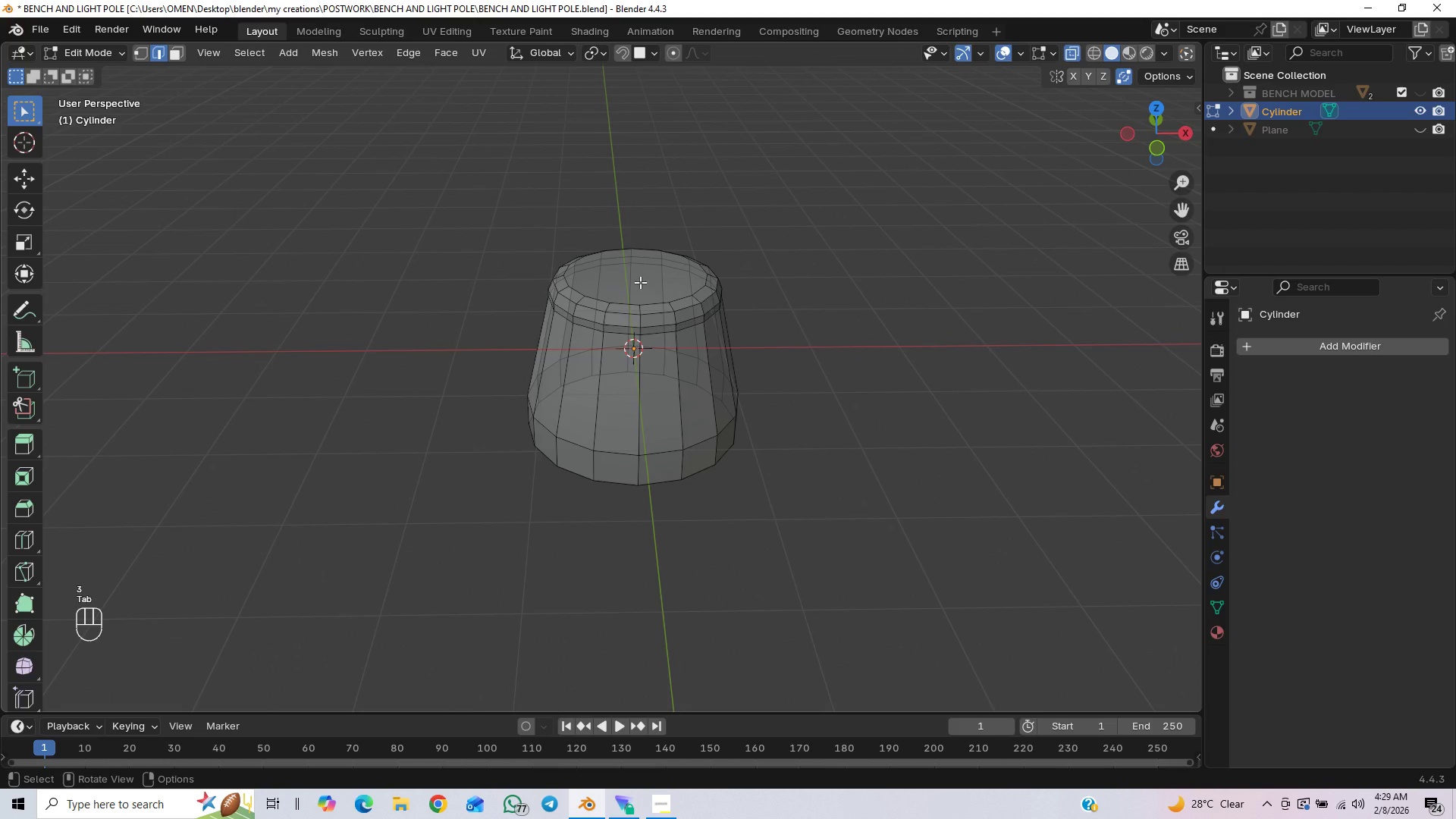 
key(3)
 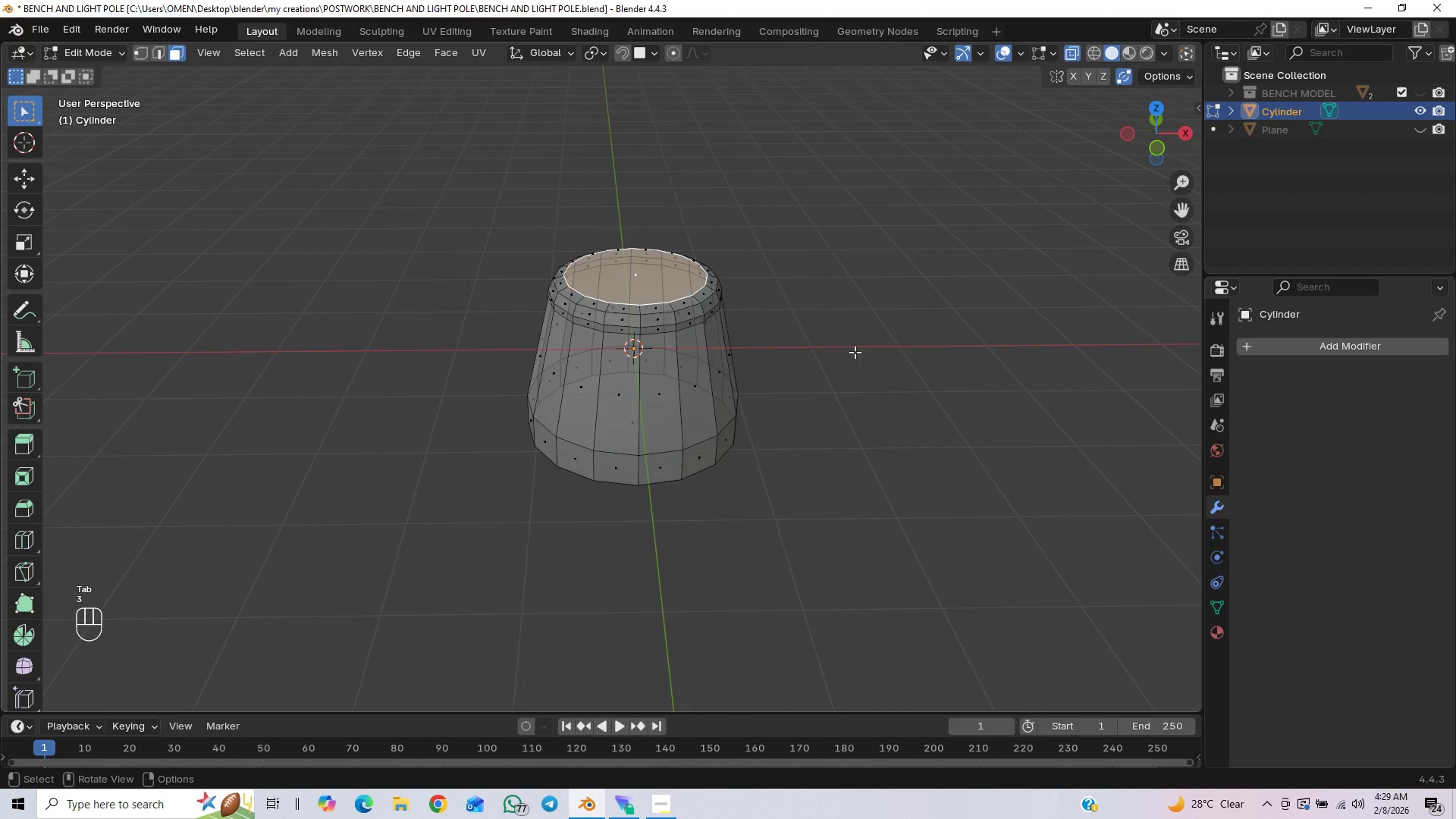 
key(I)
 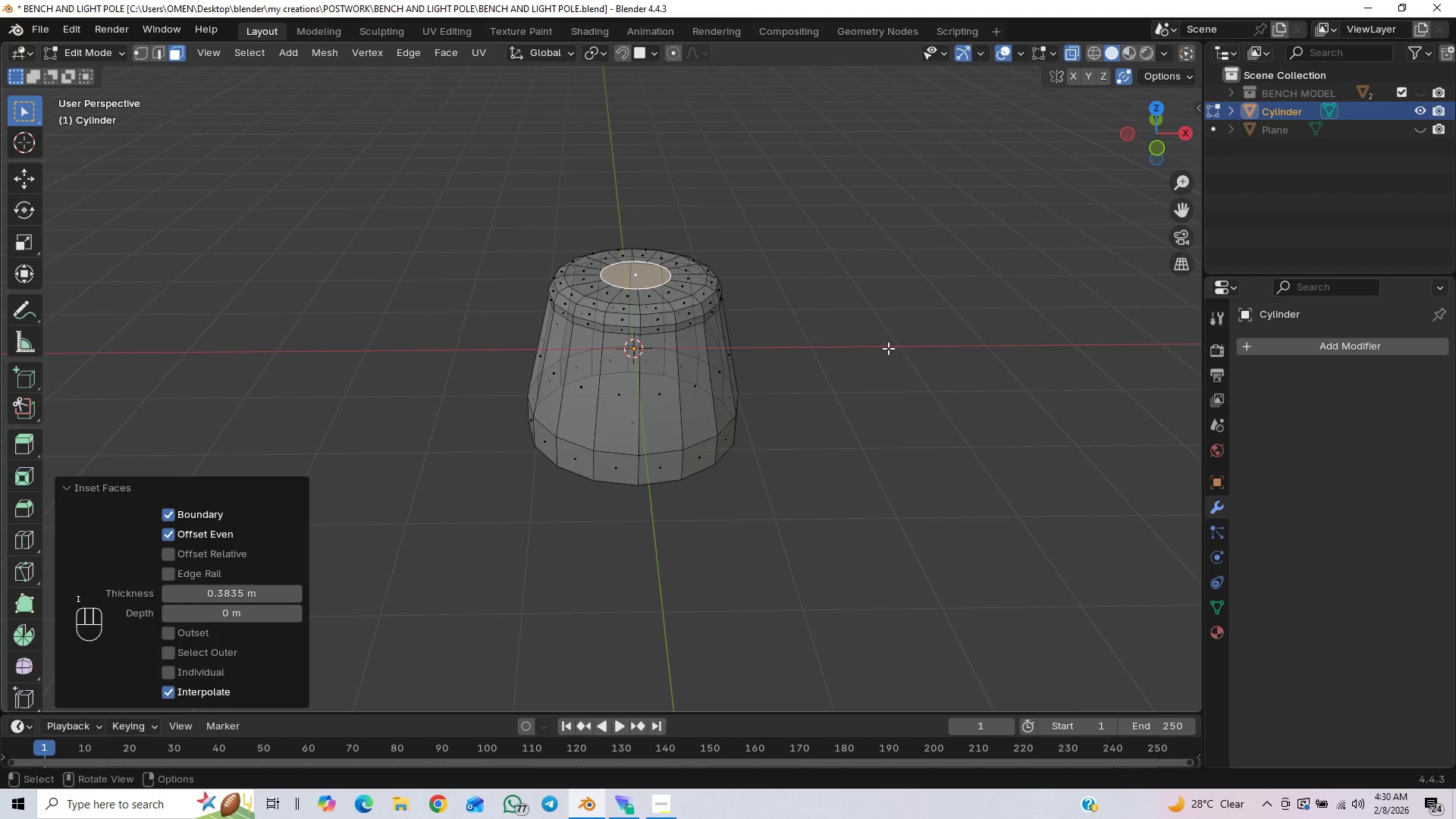 
key(End)
 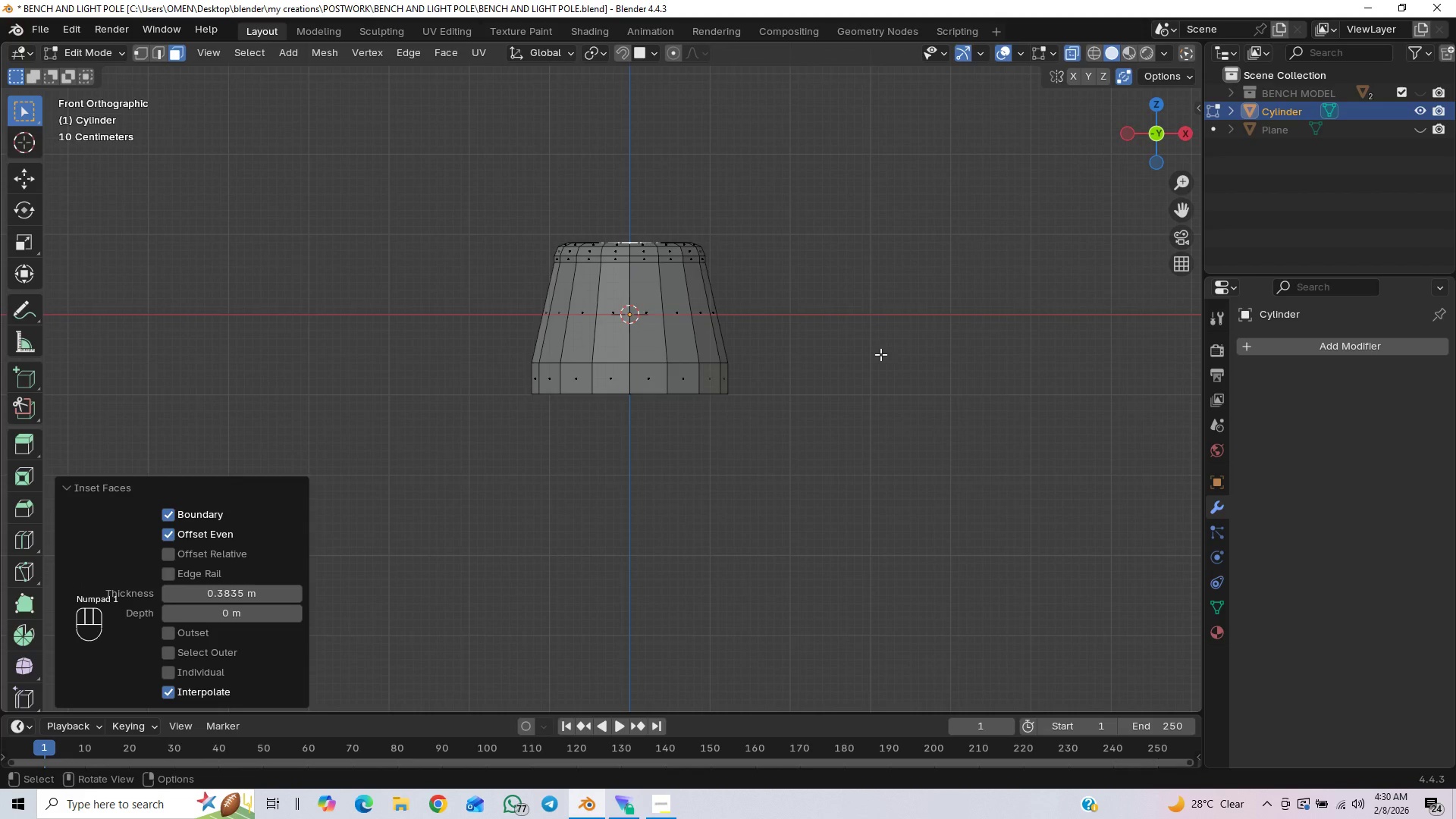 
scroll: coordinate [886, 362], scroll_direction: down, amount: 6.0
 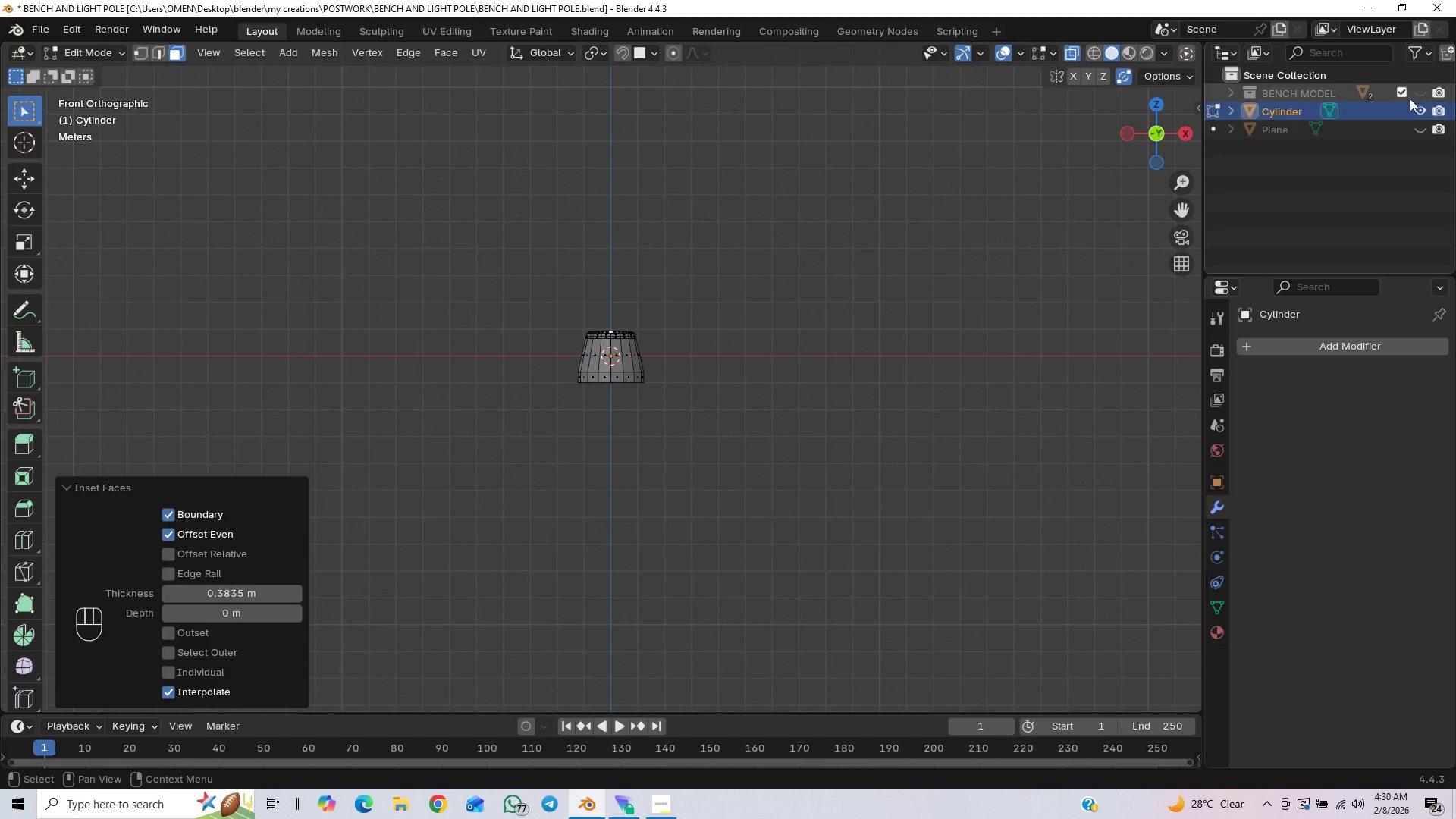 
left_click([1417, 95])
 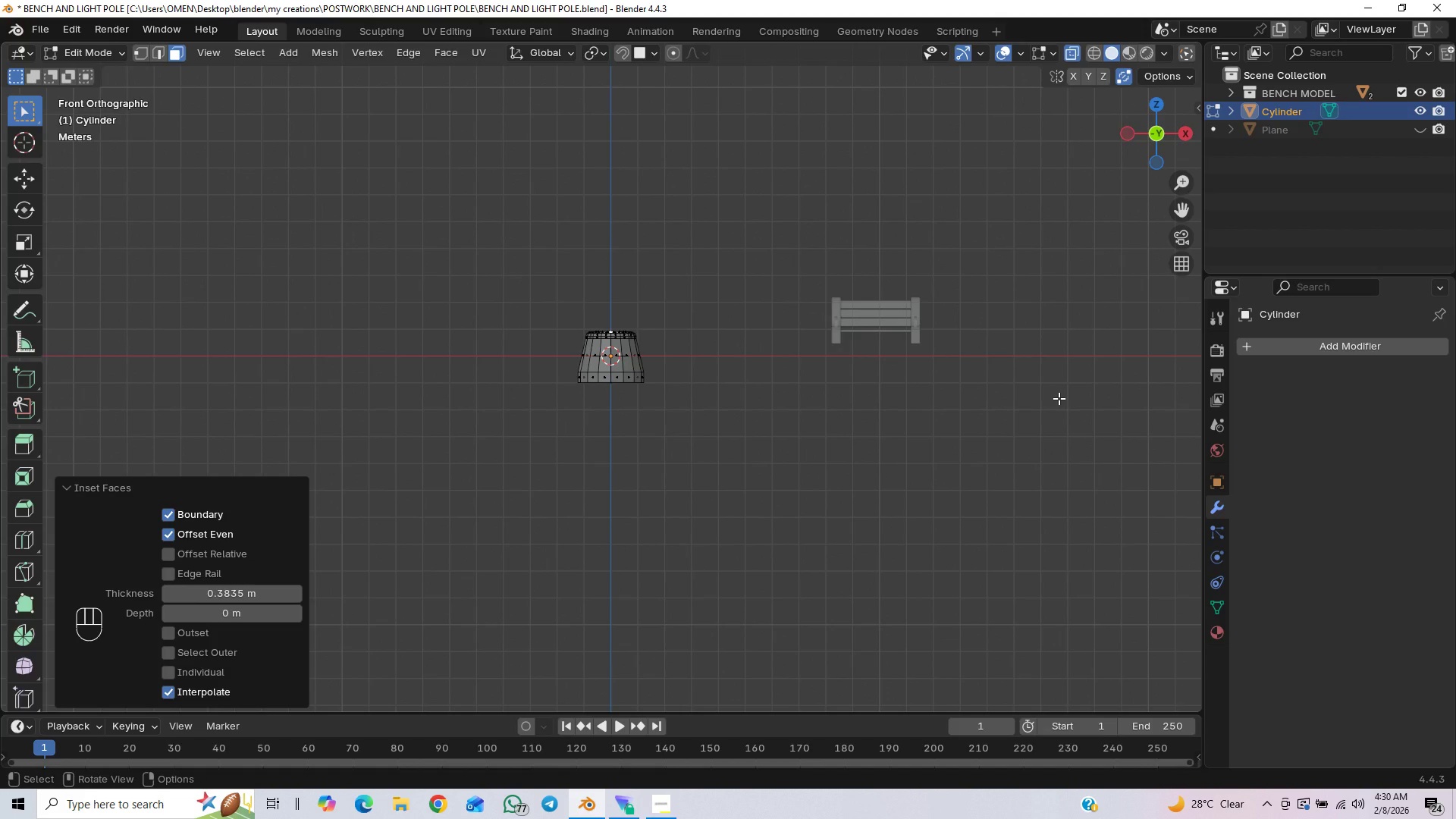 
key(G)
 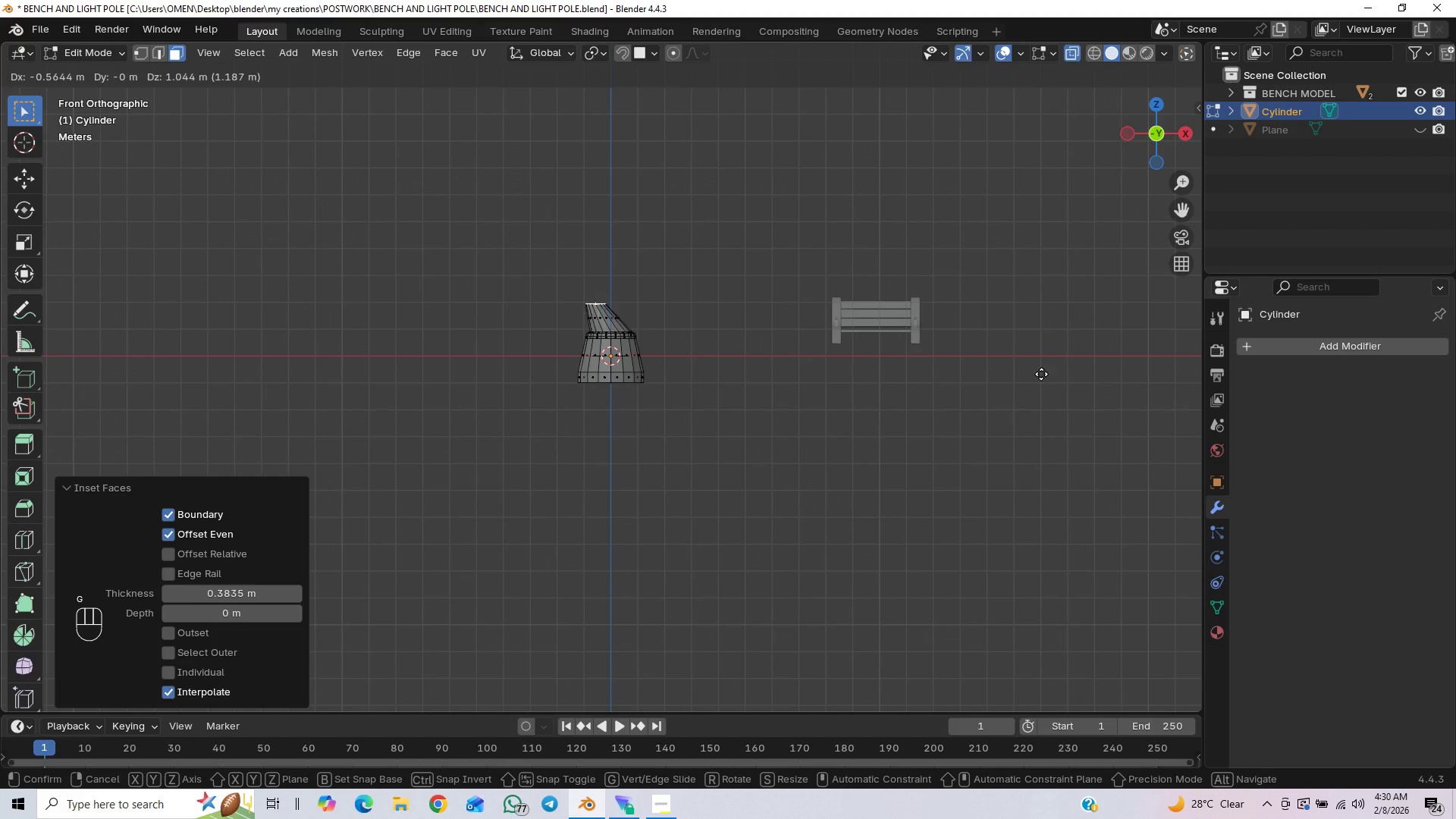 
right_click([1043, 384])
 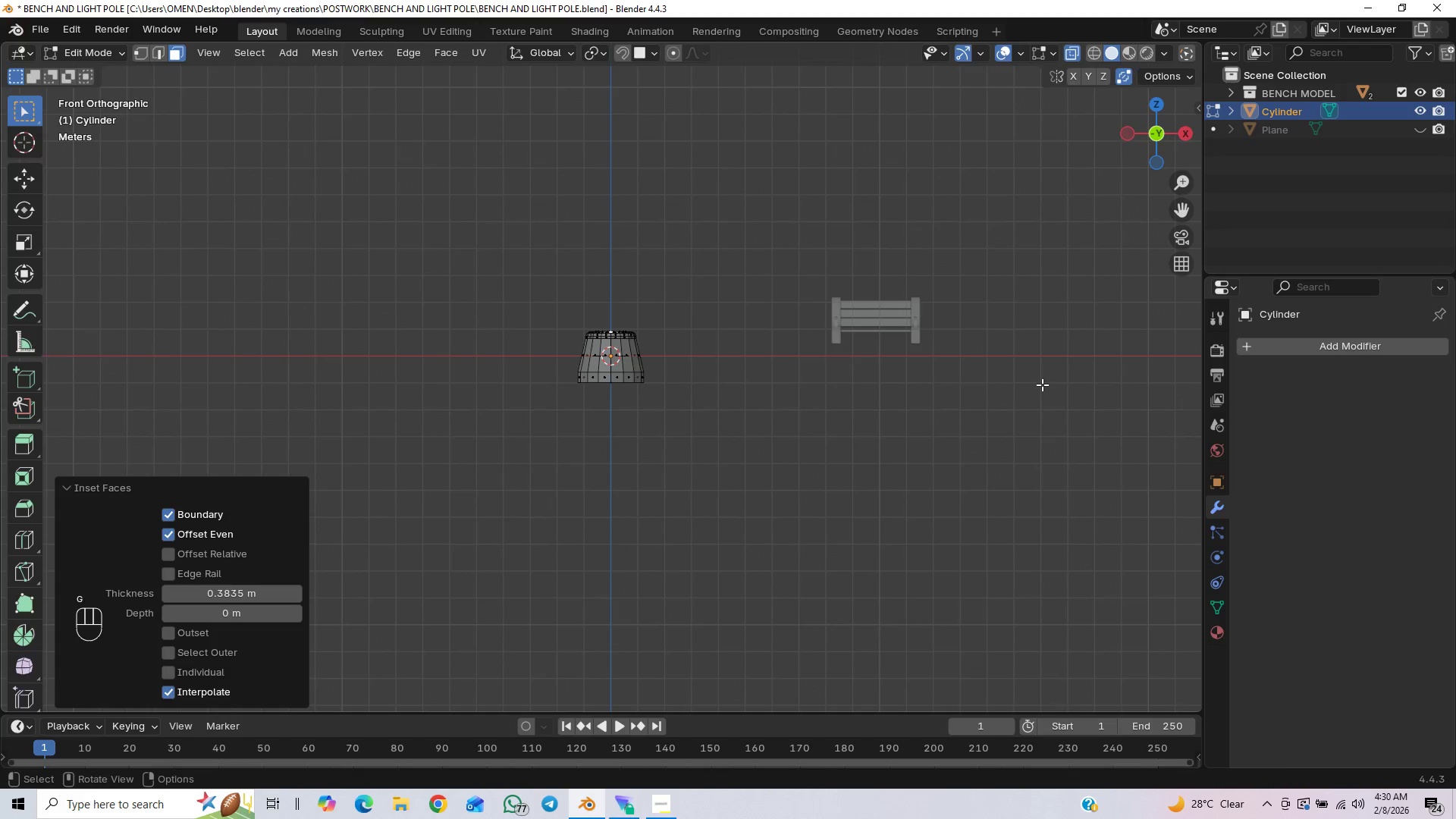 
key(E)
 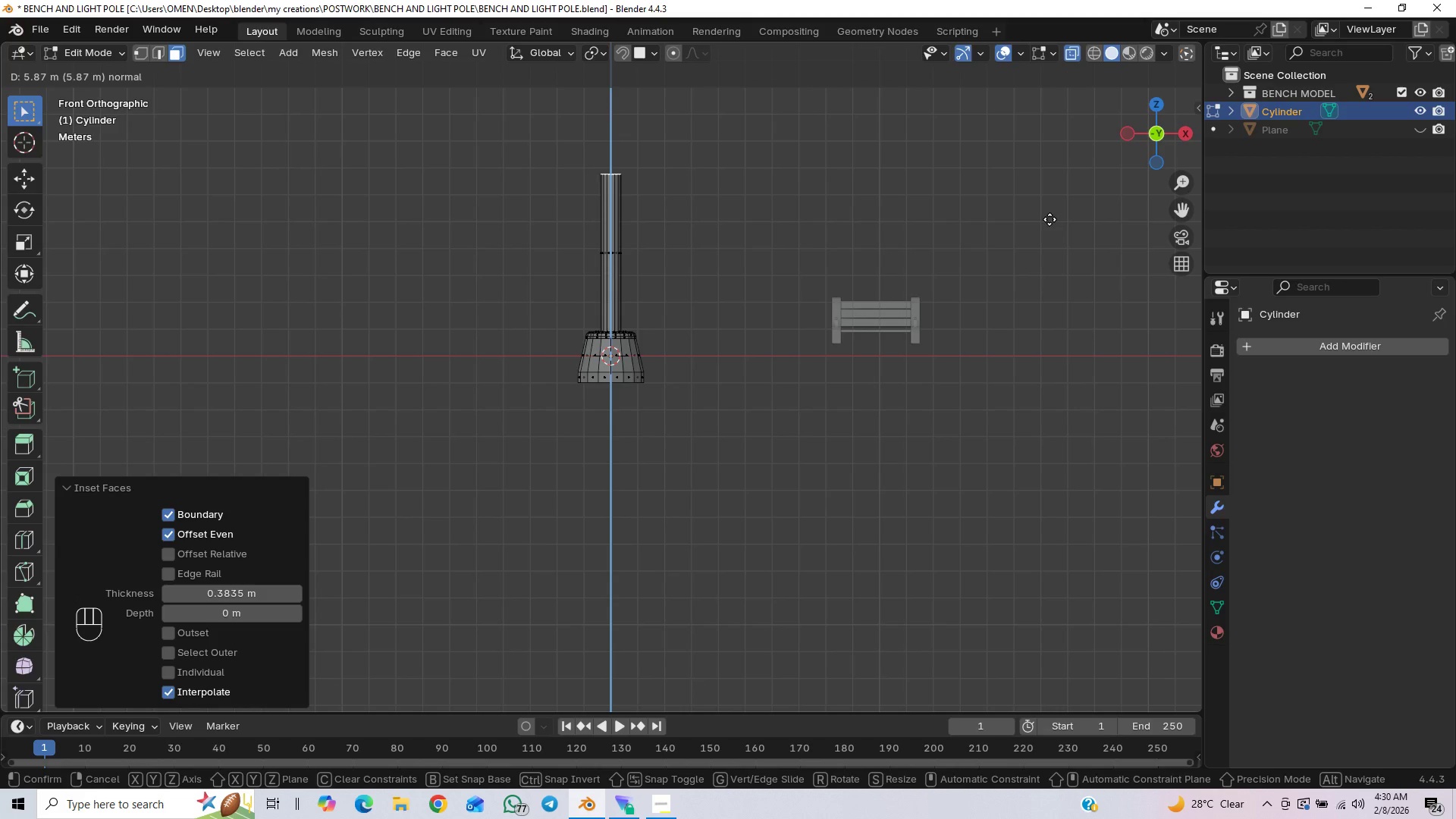 
wait(6.55)
 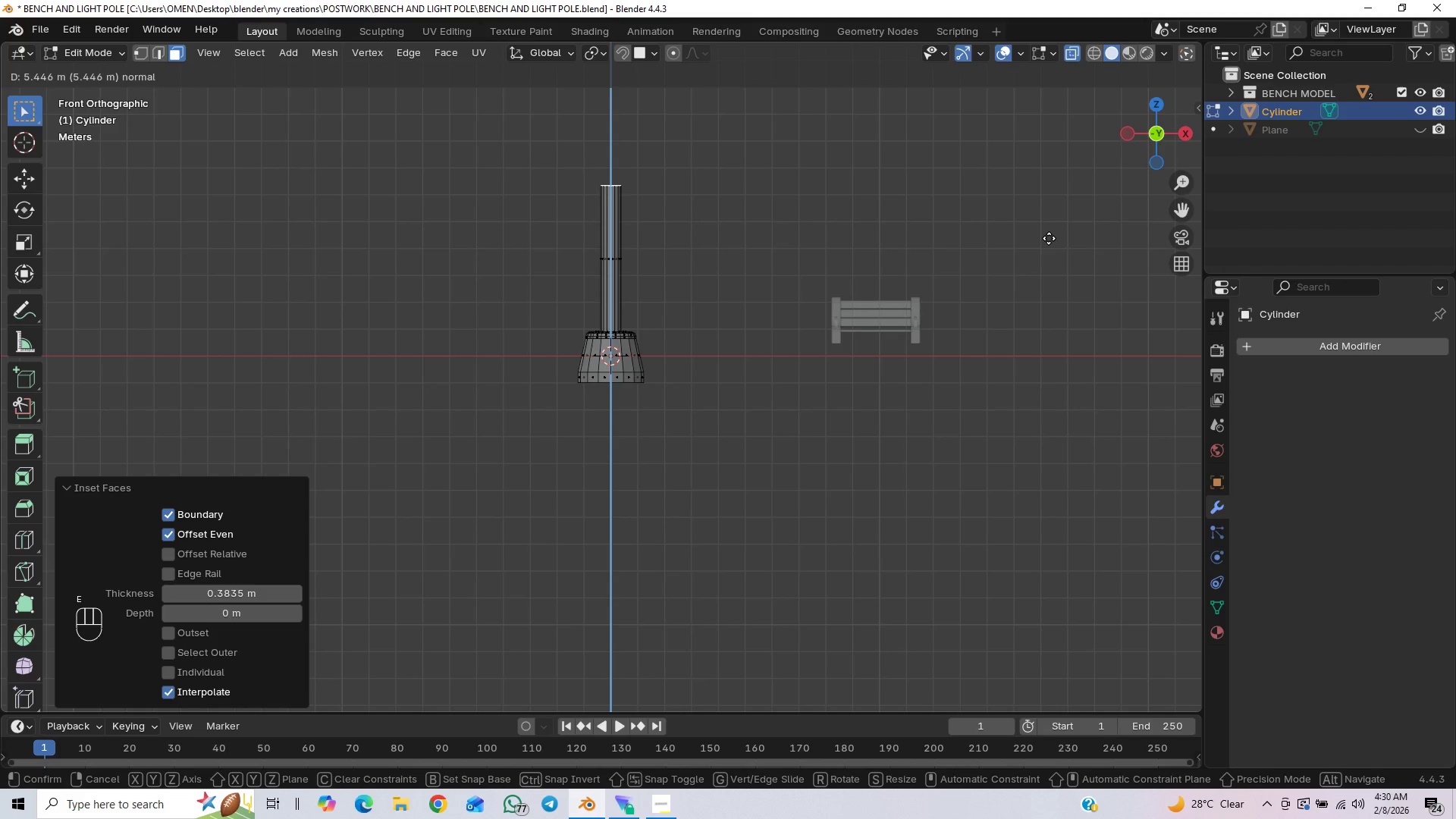 
left_click([1046, 221])
 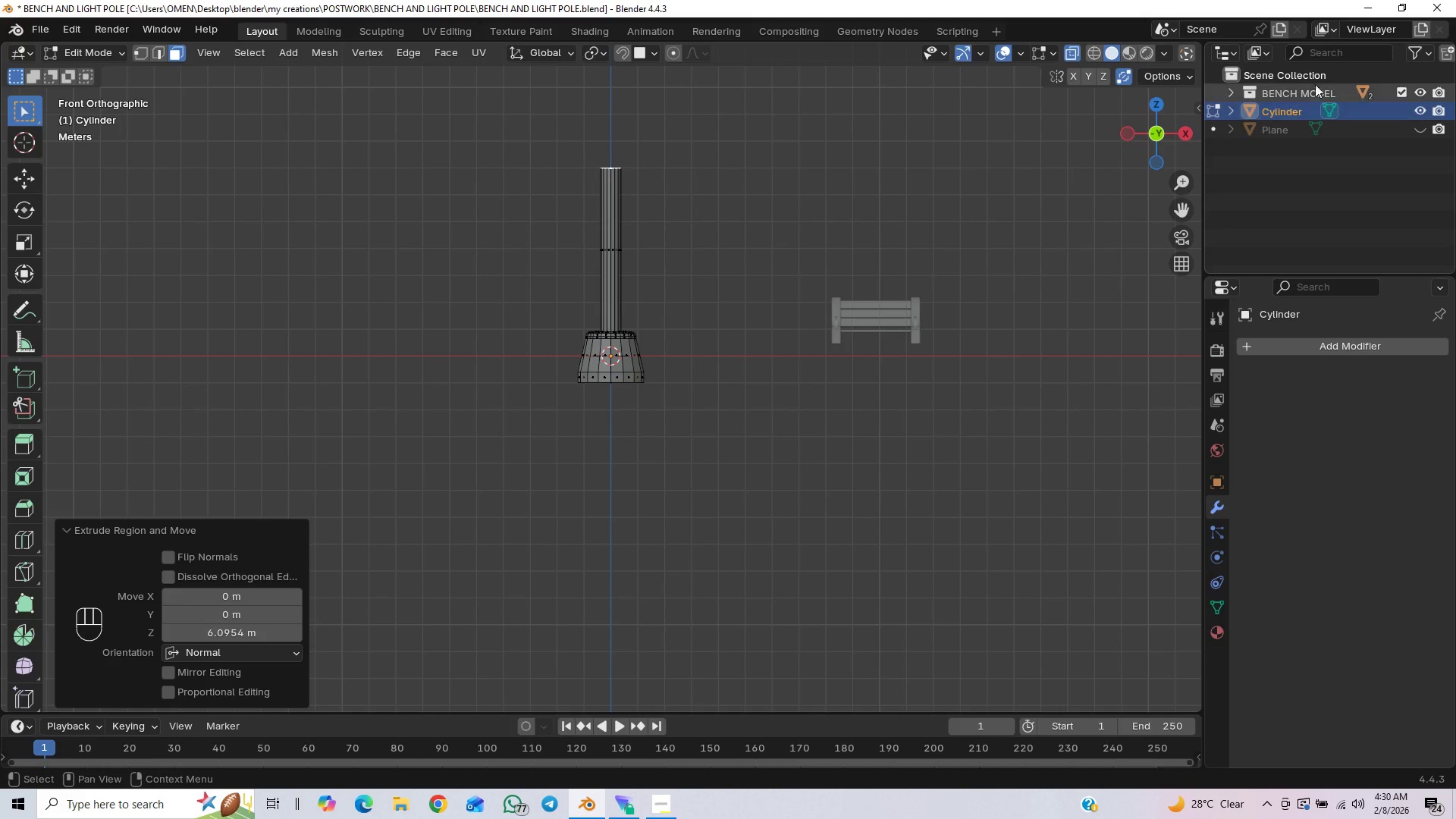 
left_click([1423, 93])
 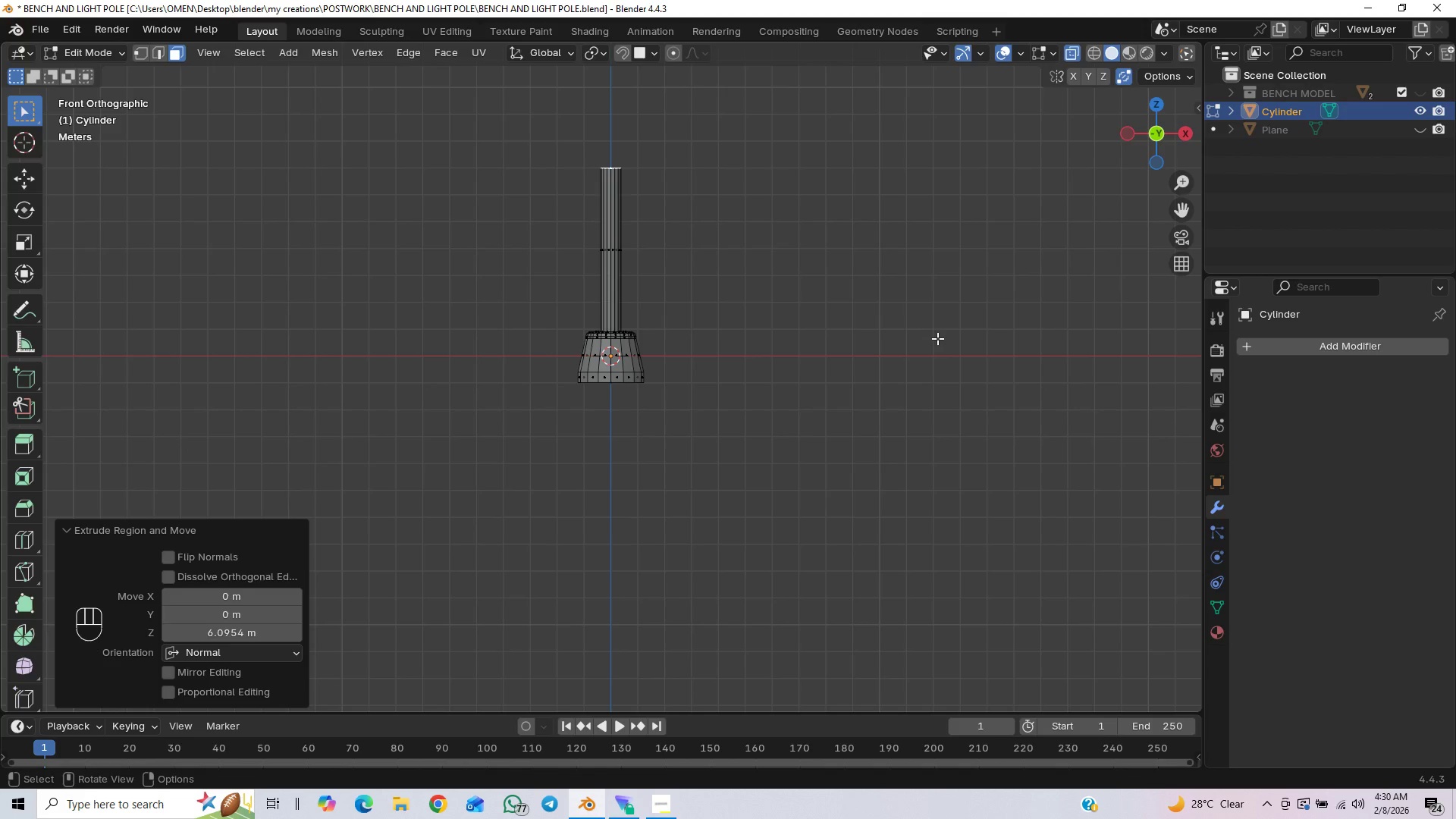 
scroll: coordinate [921, 336], scroll_direction: down, amount: 1.0
 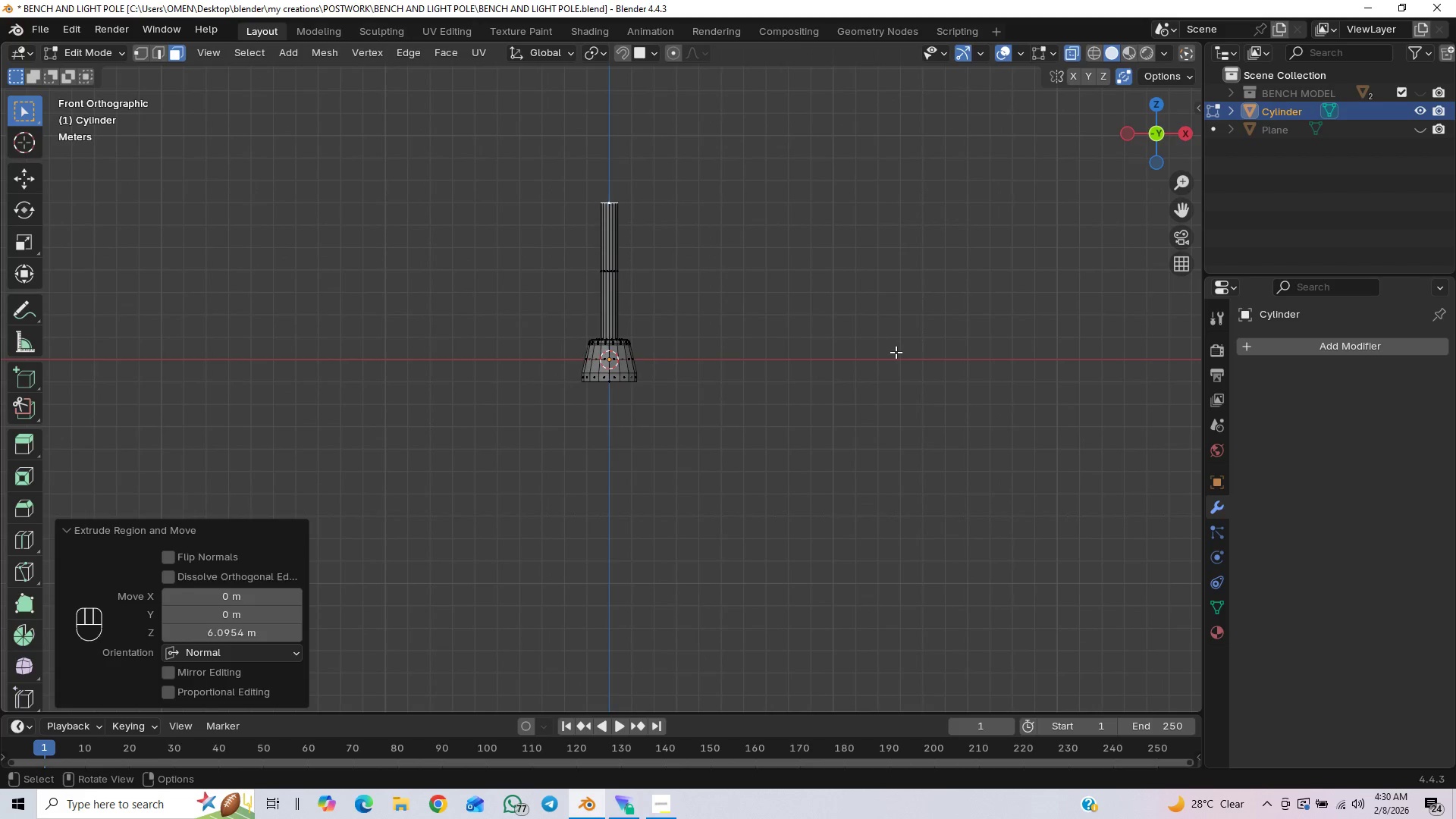 
type(agz)
 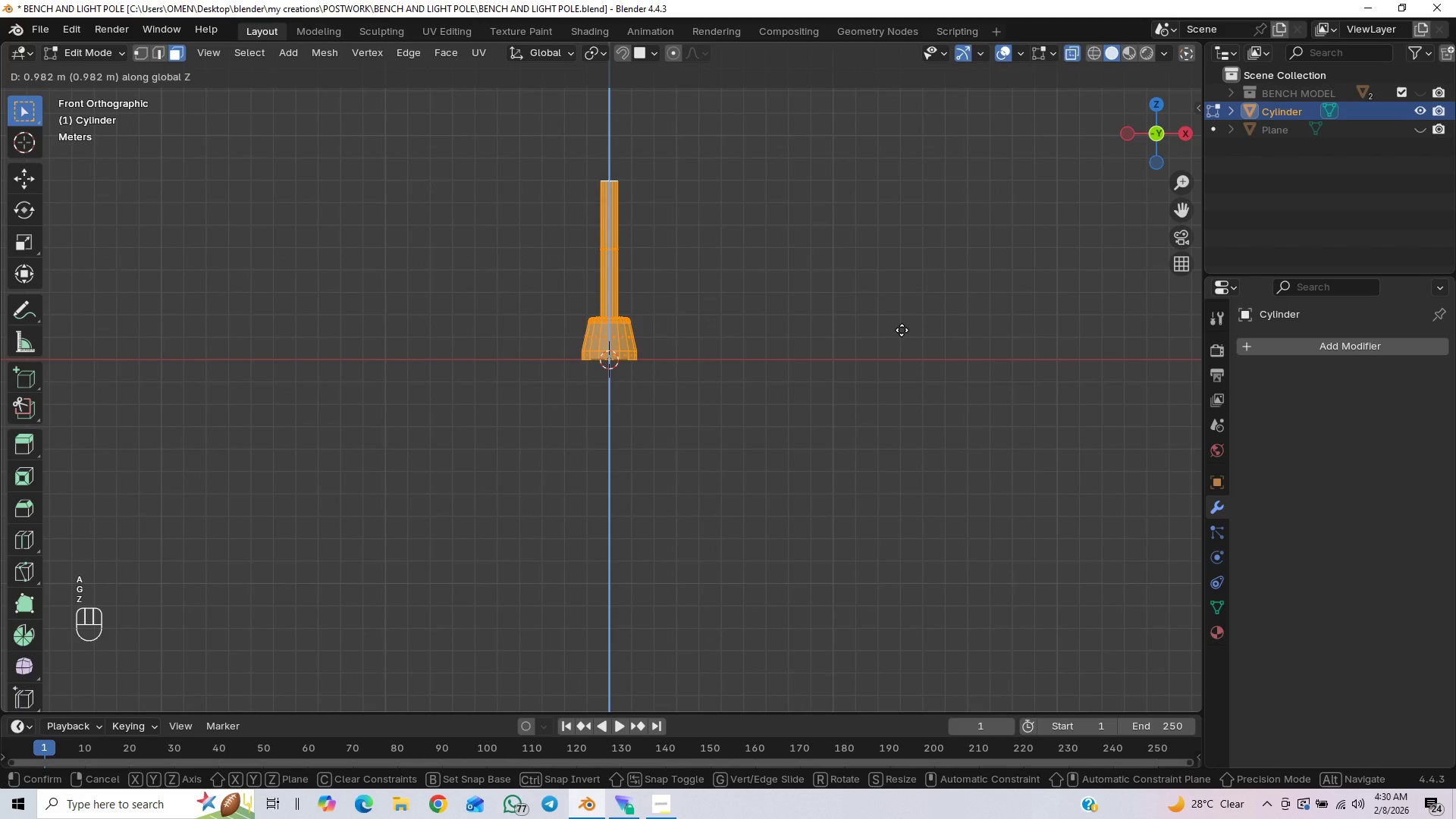 
hold_key(key=ControlLeft, duration=0.39)
left_click([902, 330])
 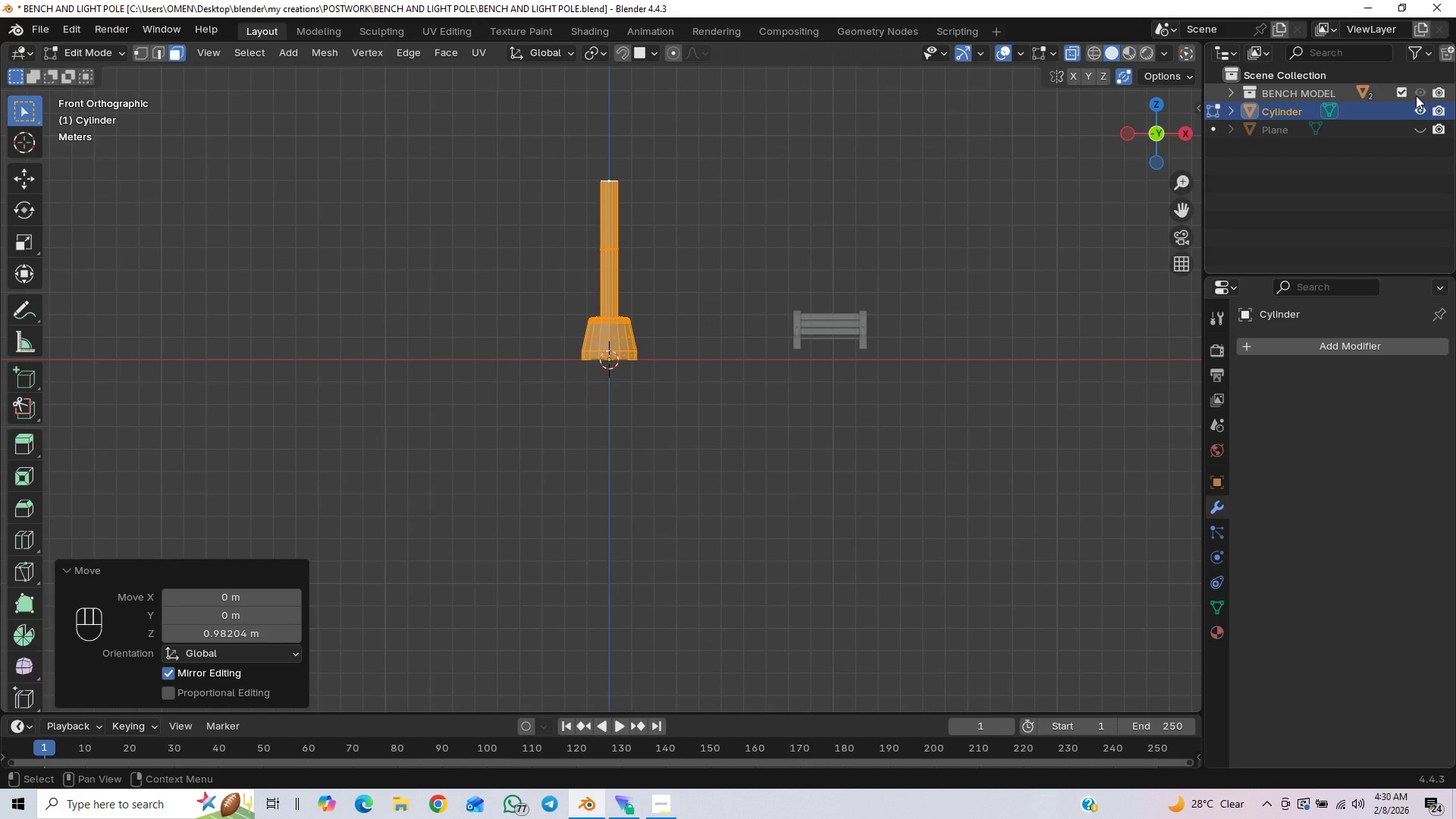 
wait(8.56)
 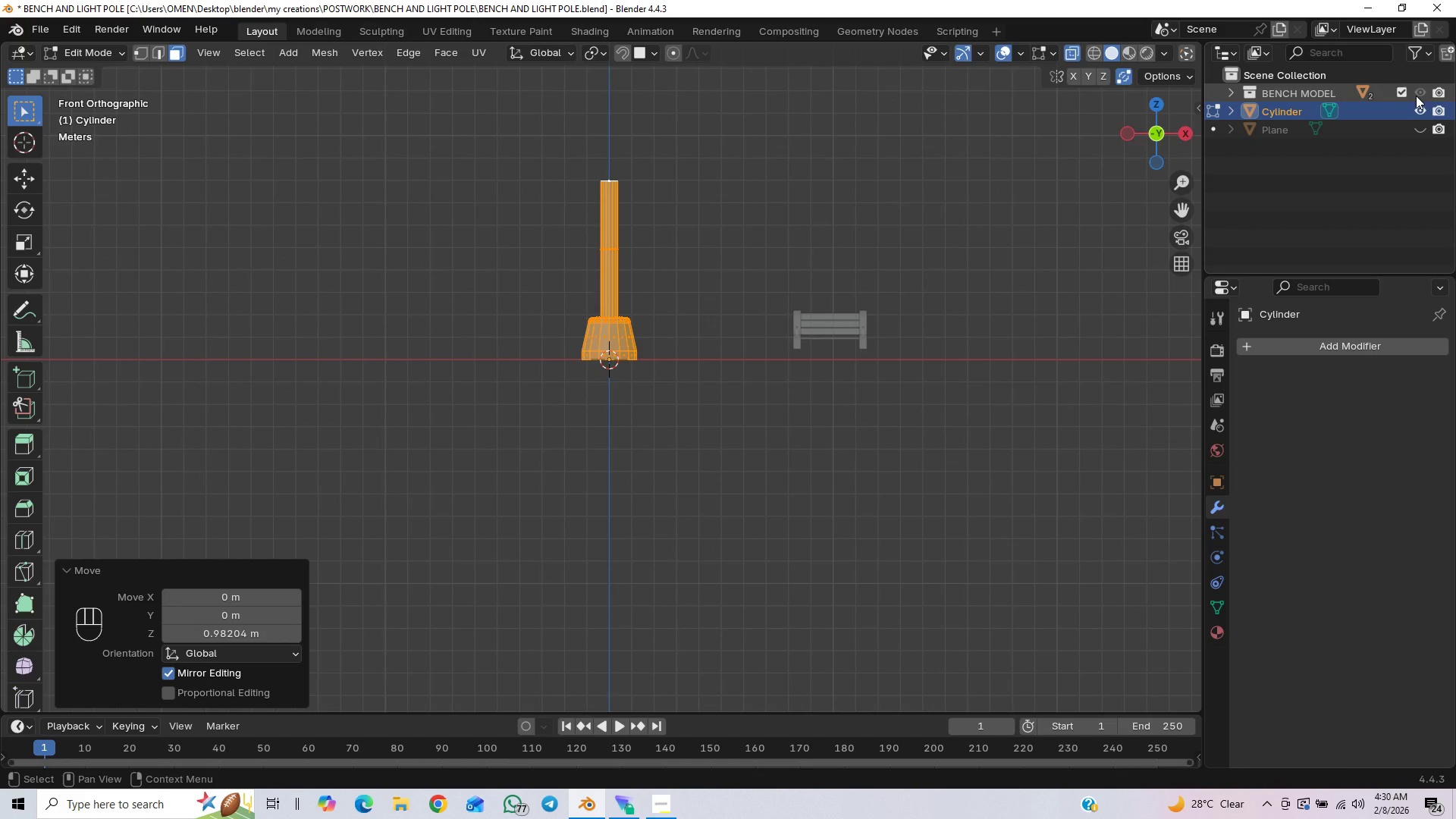 
left_click([1423, 89])
 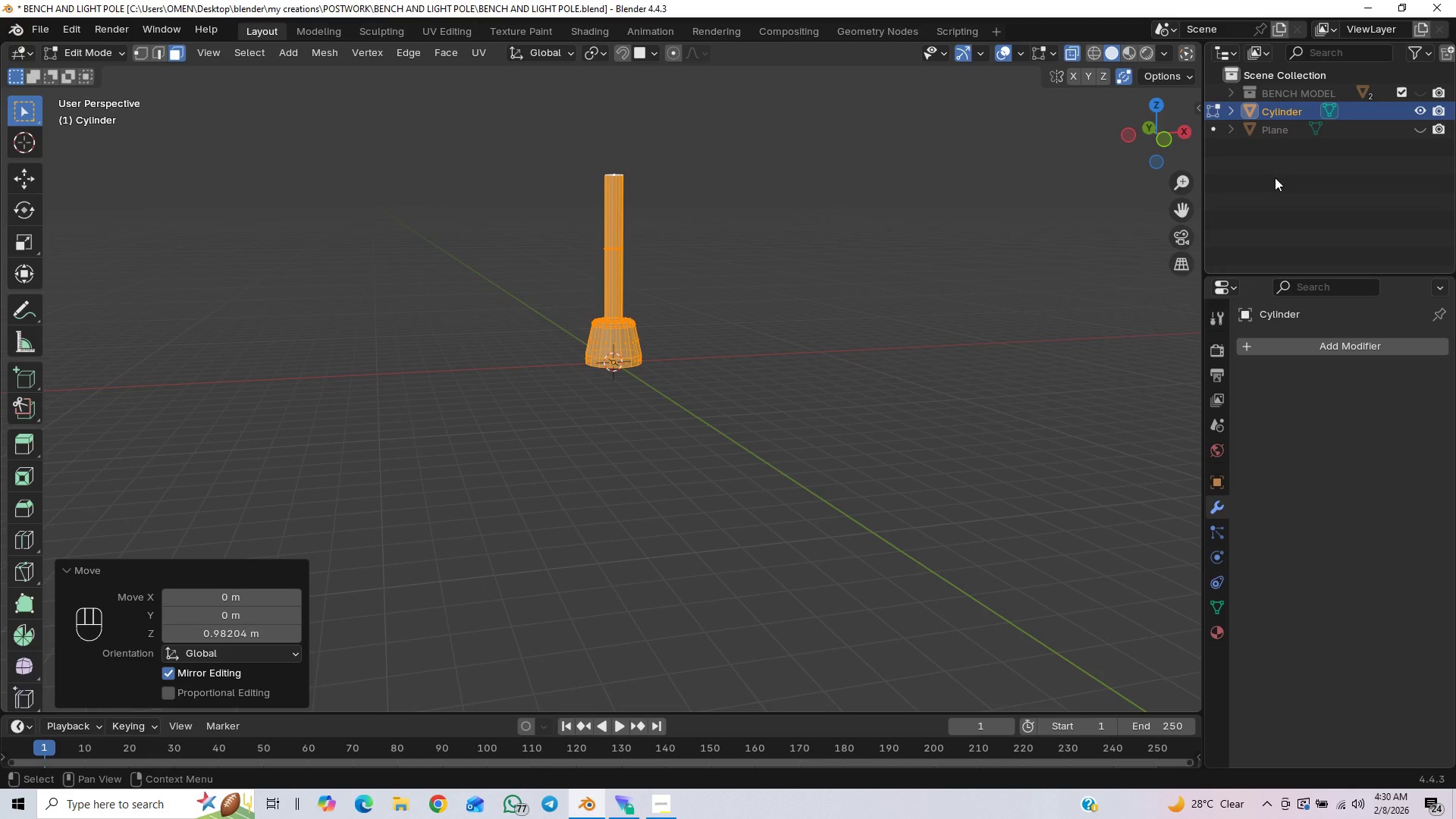 
type([End][End]gz)
 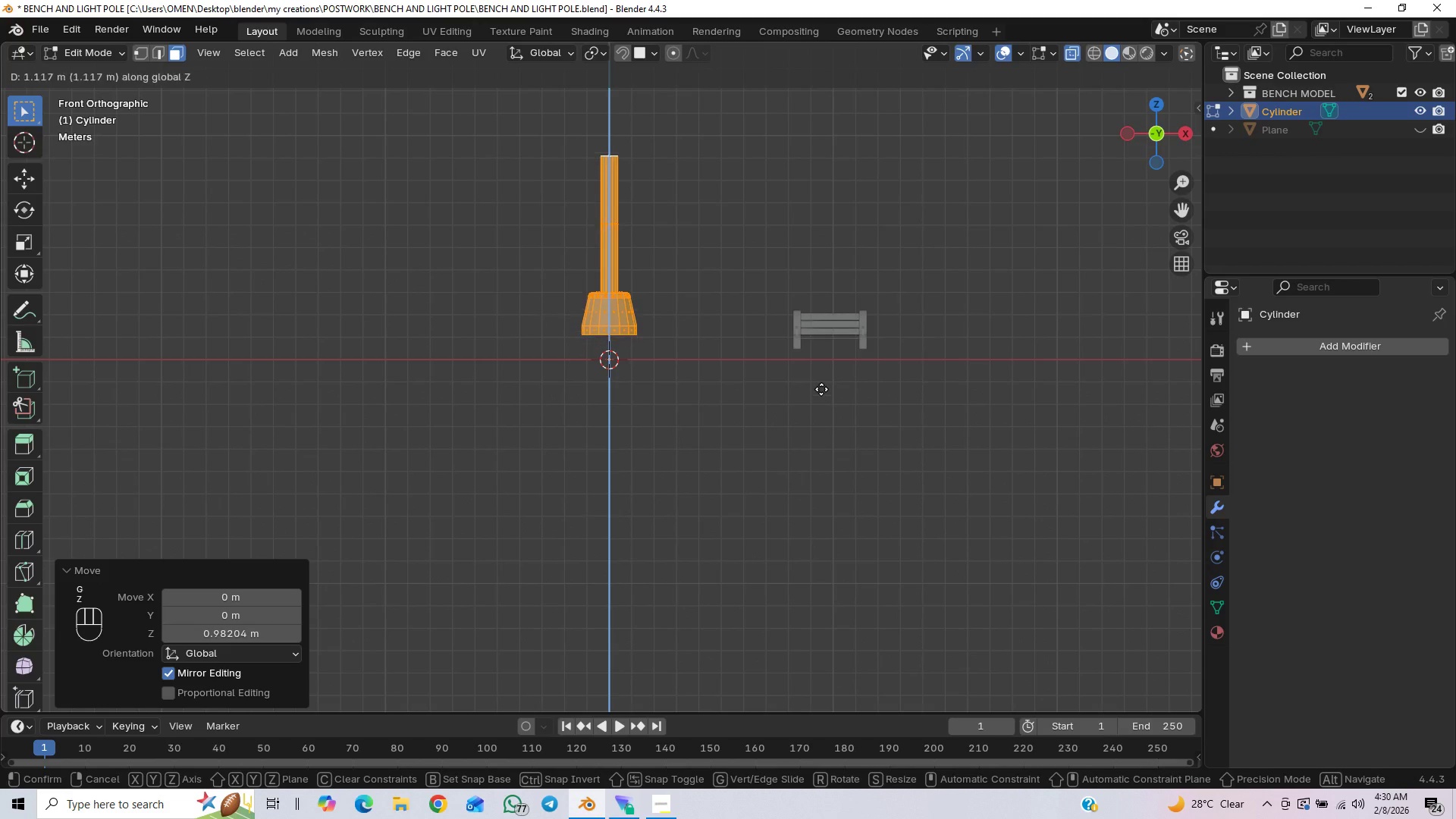 
hold_key(key=ControlLeft, duration=0.84)
 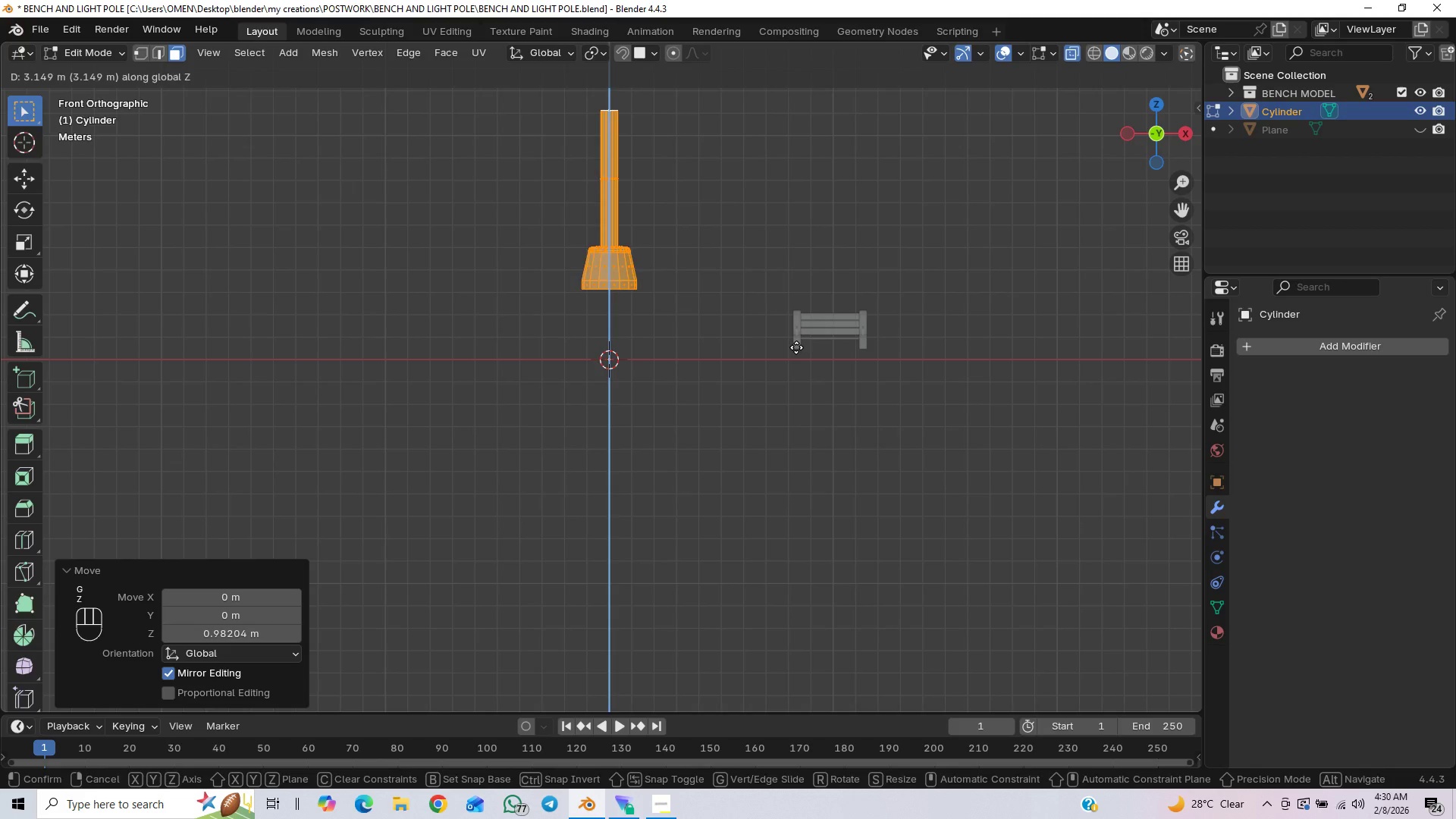 
right_click([796, 347])
 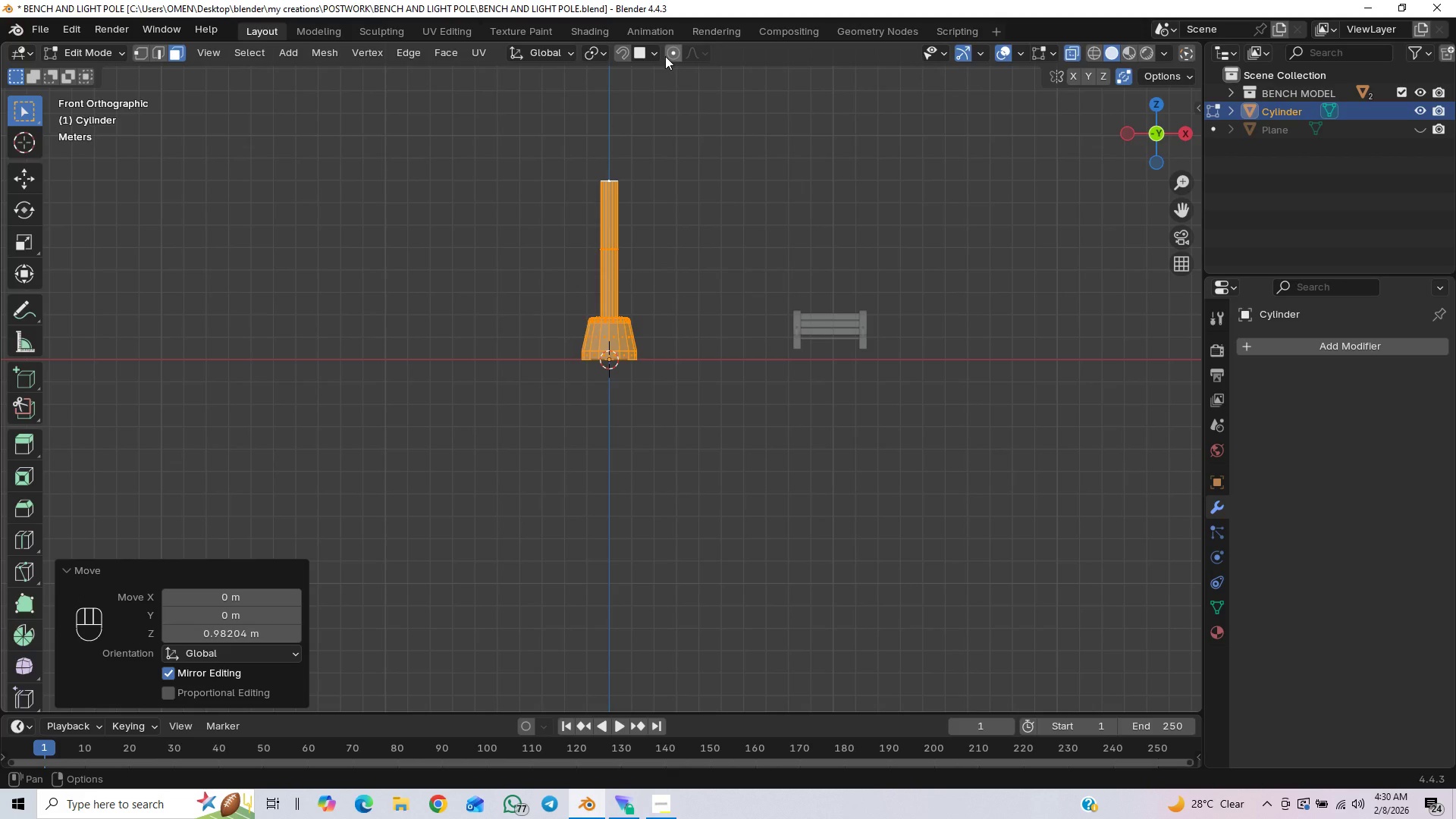 
left_click([655, 56])
 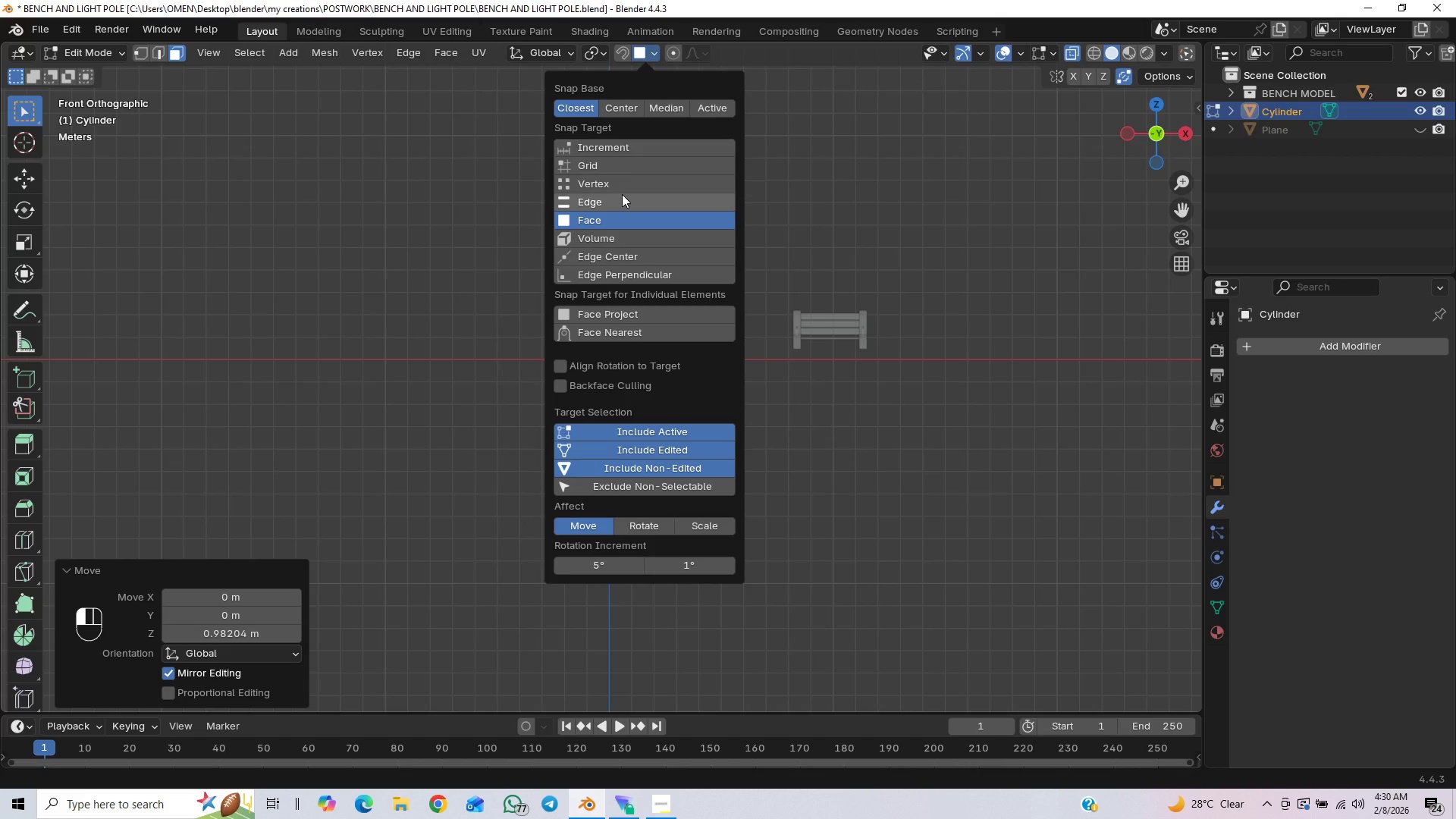 
left_click([622, 186])
 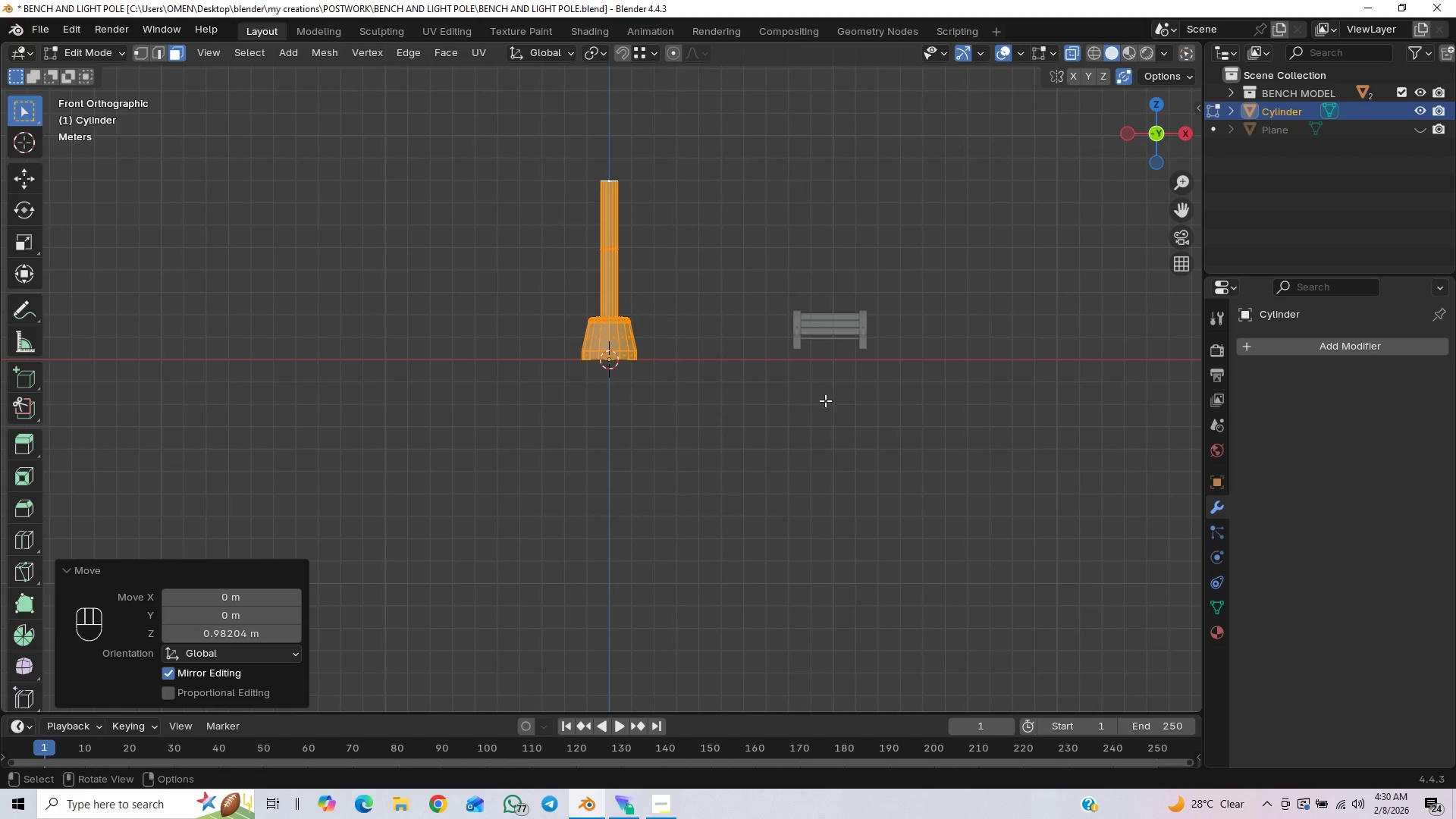 
type(gz)
 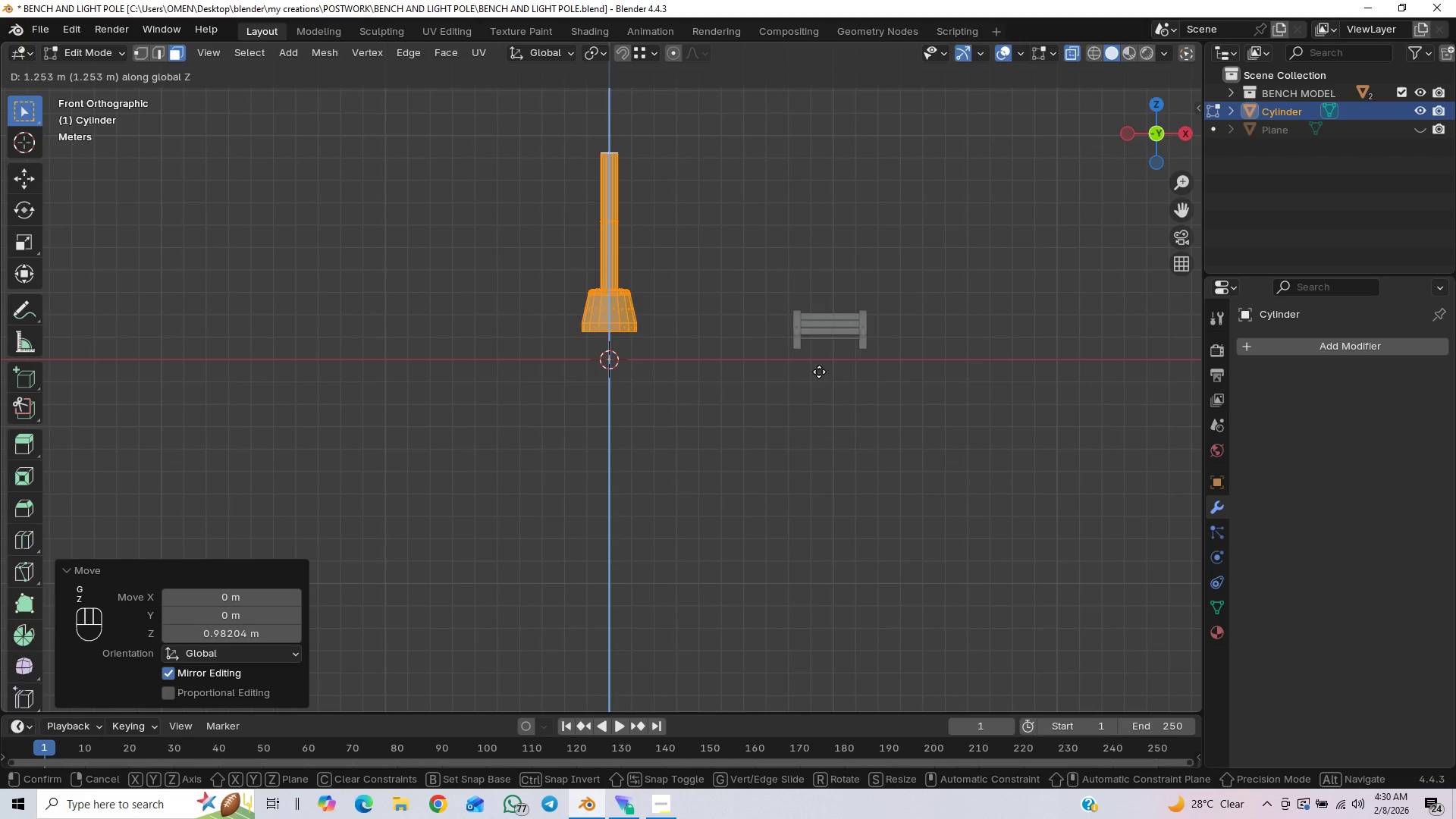 
hold_key(key=ControlLeft, duration=0.94)
left_click([799, 349])